 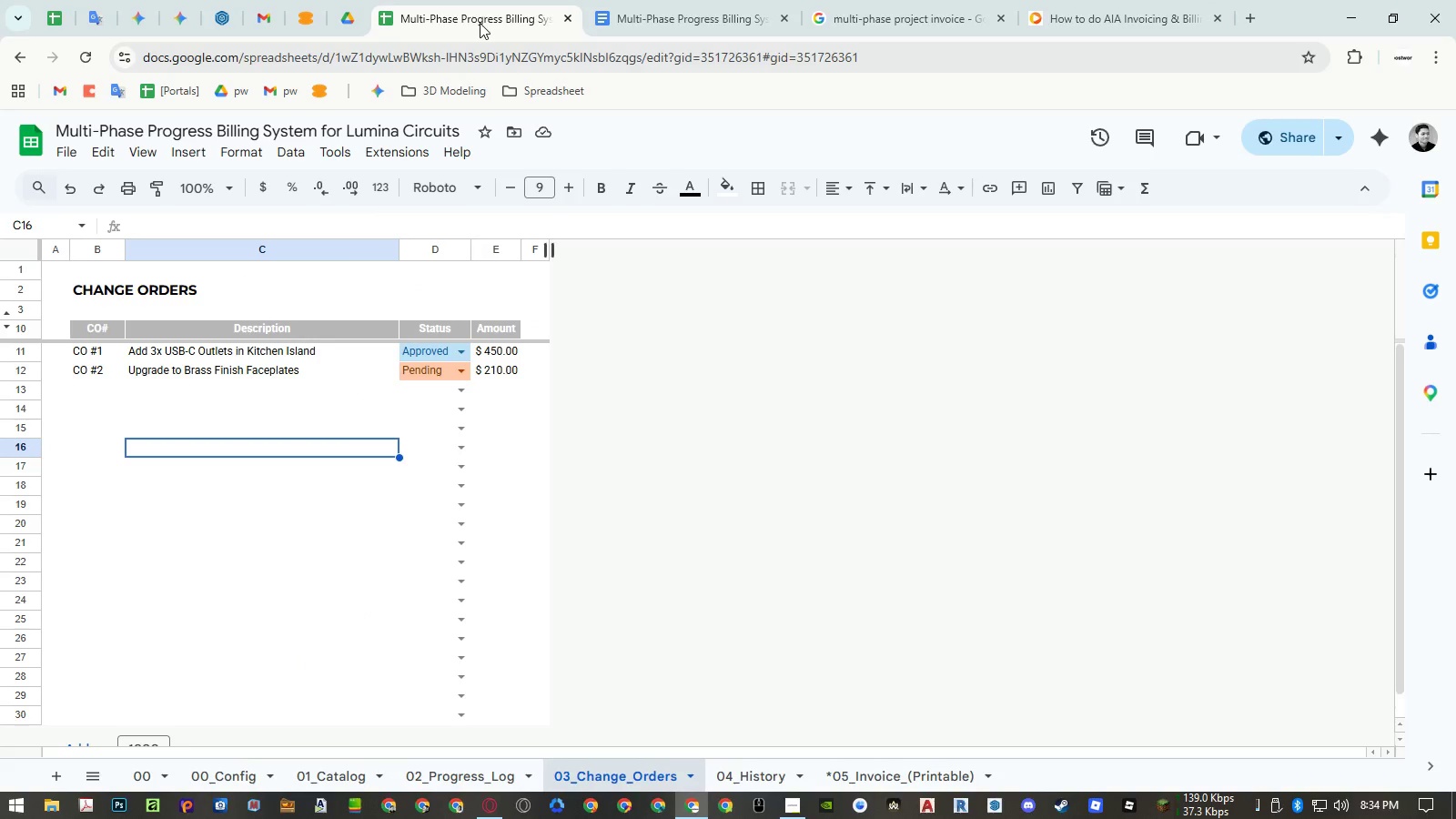 
left_click([1088, 23])
 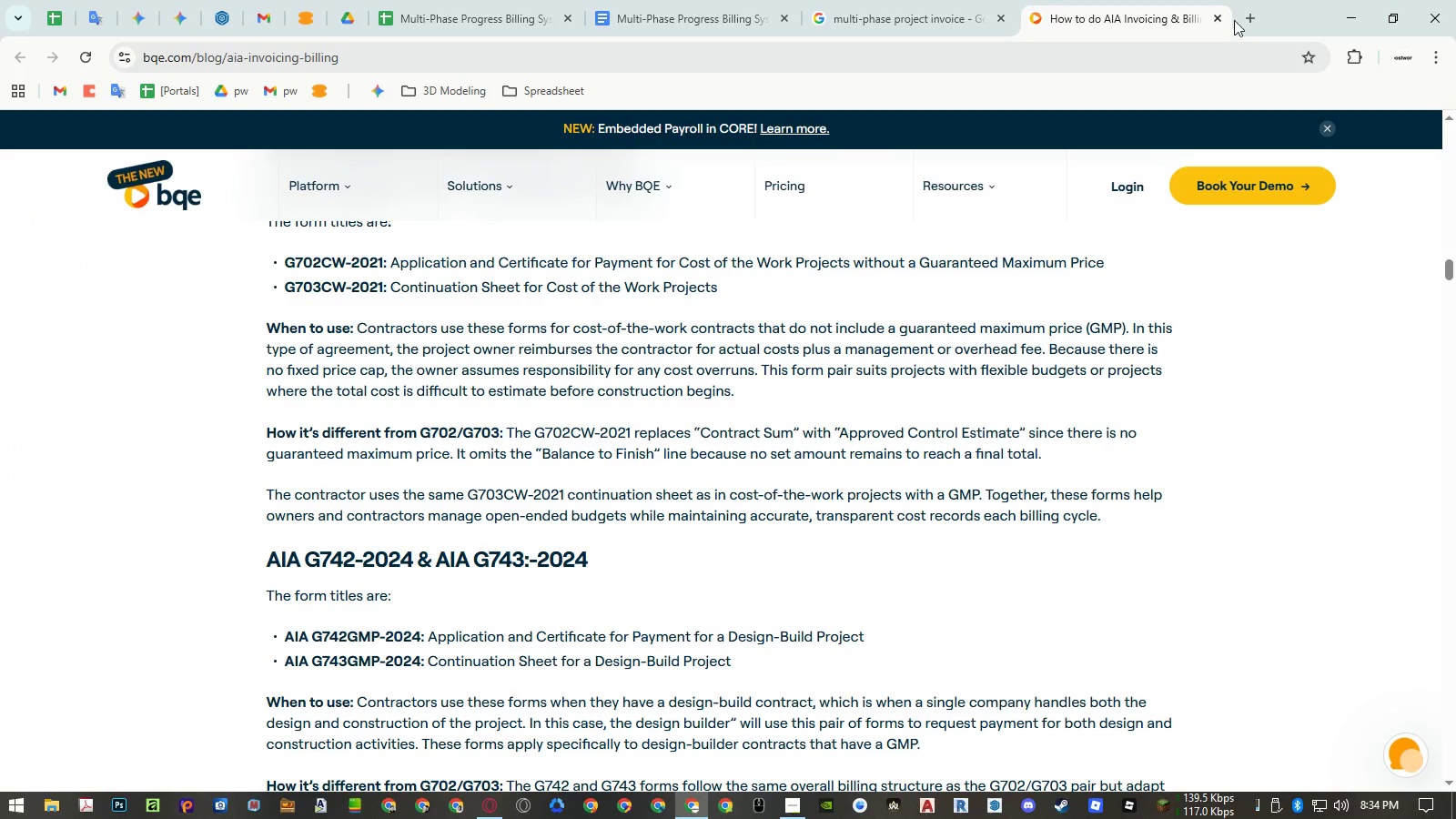 
left_click([1252, 14])
 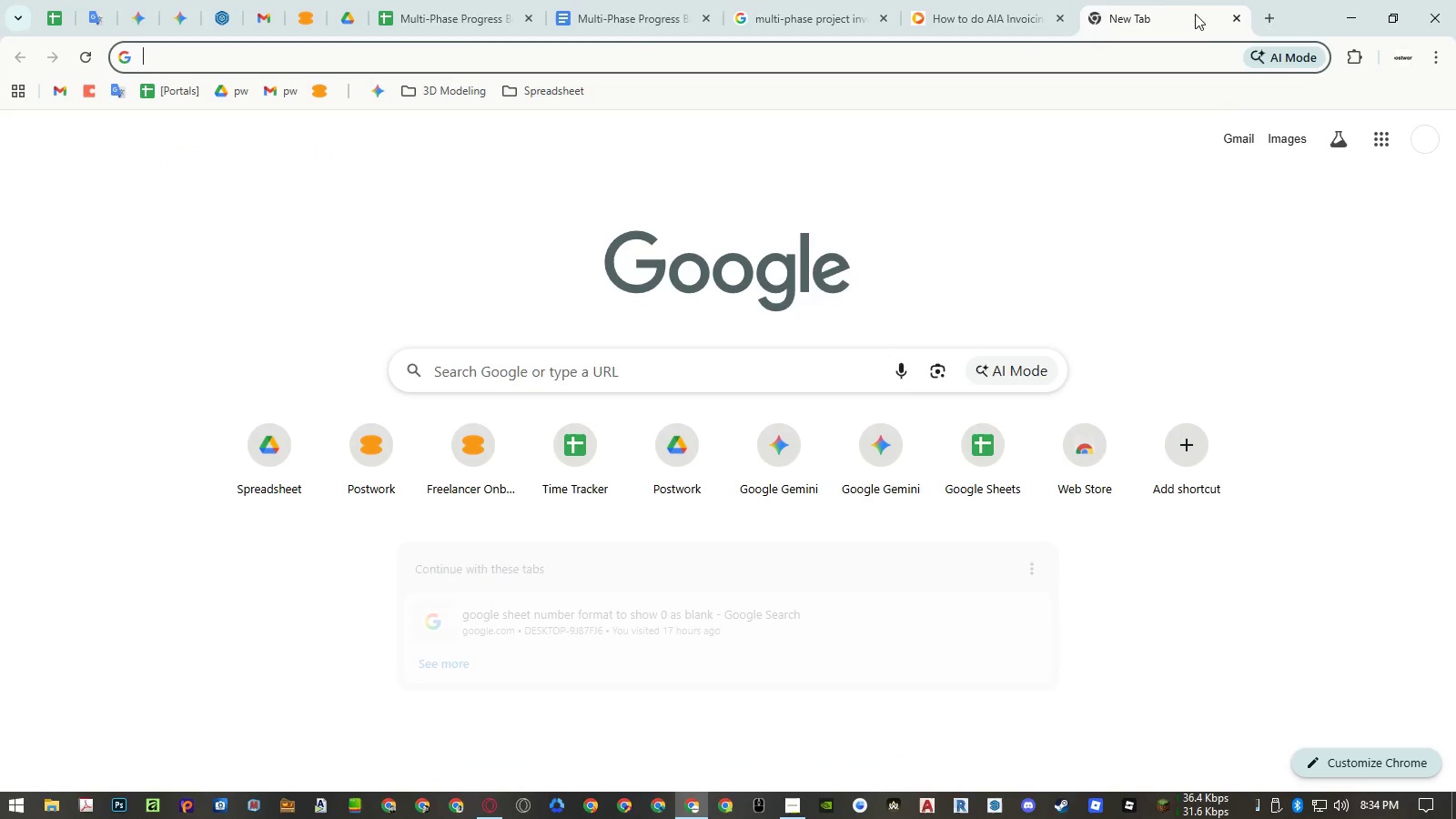 
left_click_drag(start_coordinate=[1180, 11], to_coordinate=[1024, 5])
 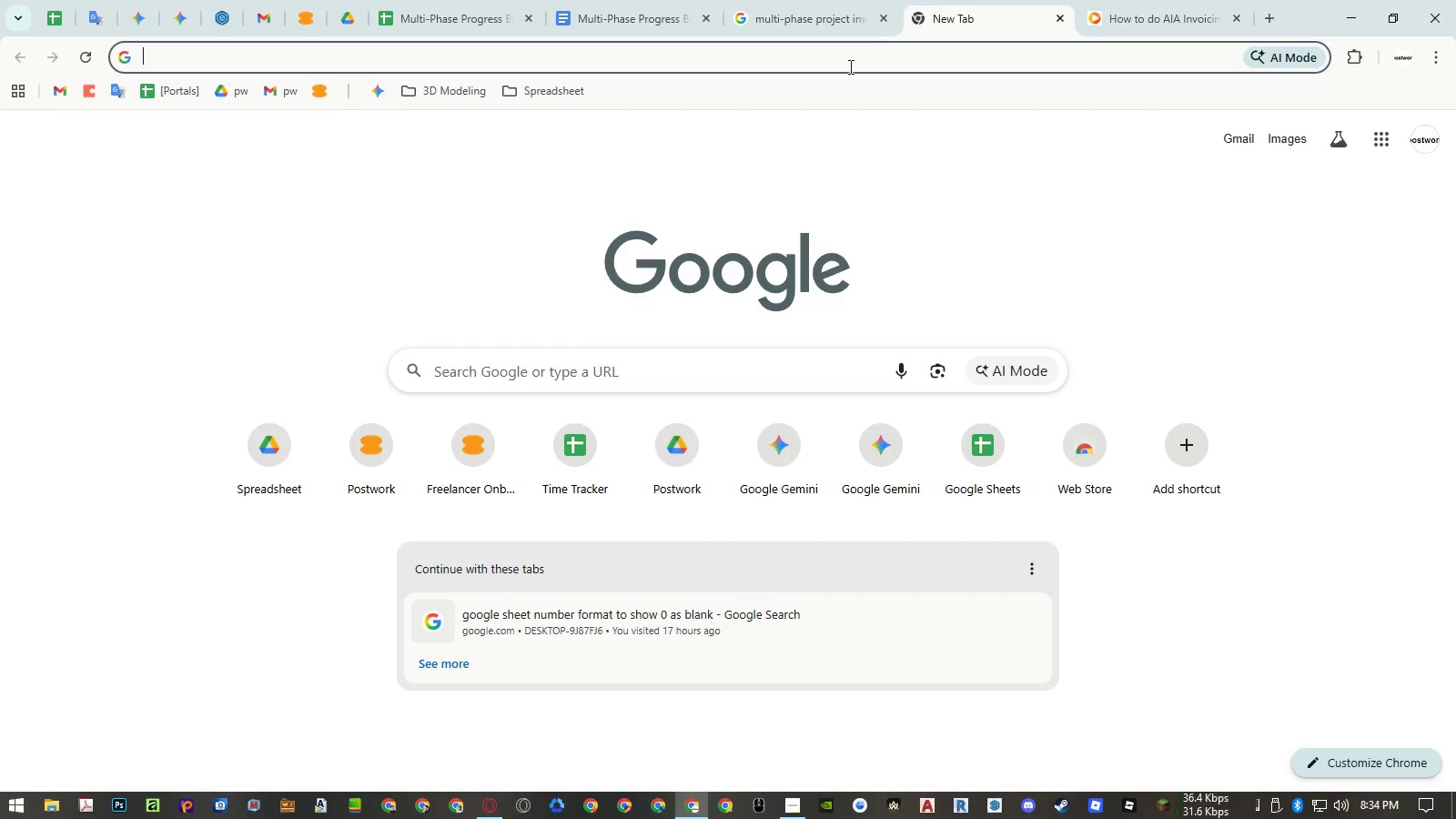 
left_click([849, 66])
 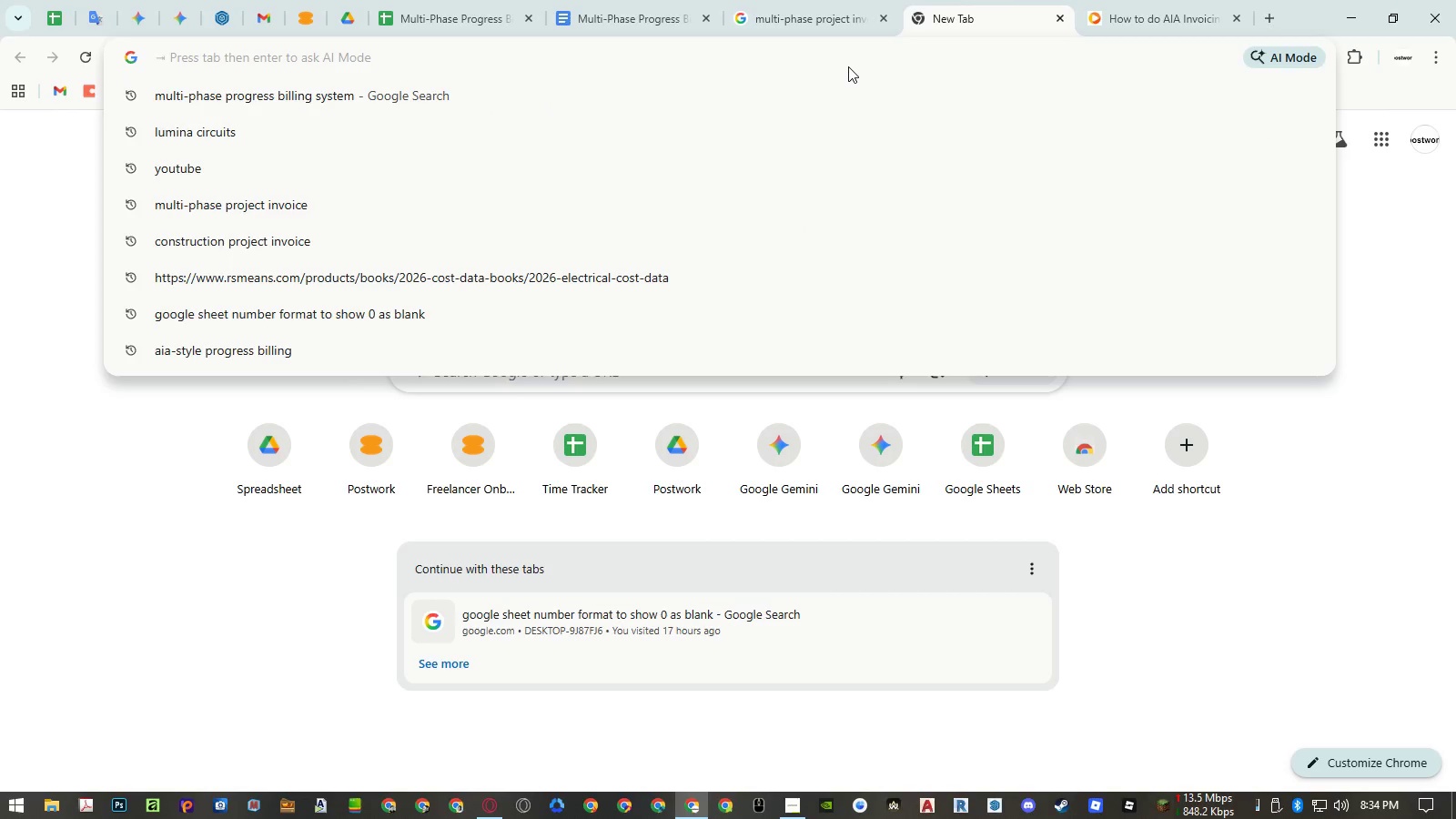 
type(AIA invoice format)
 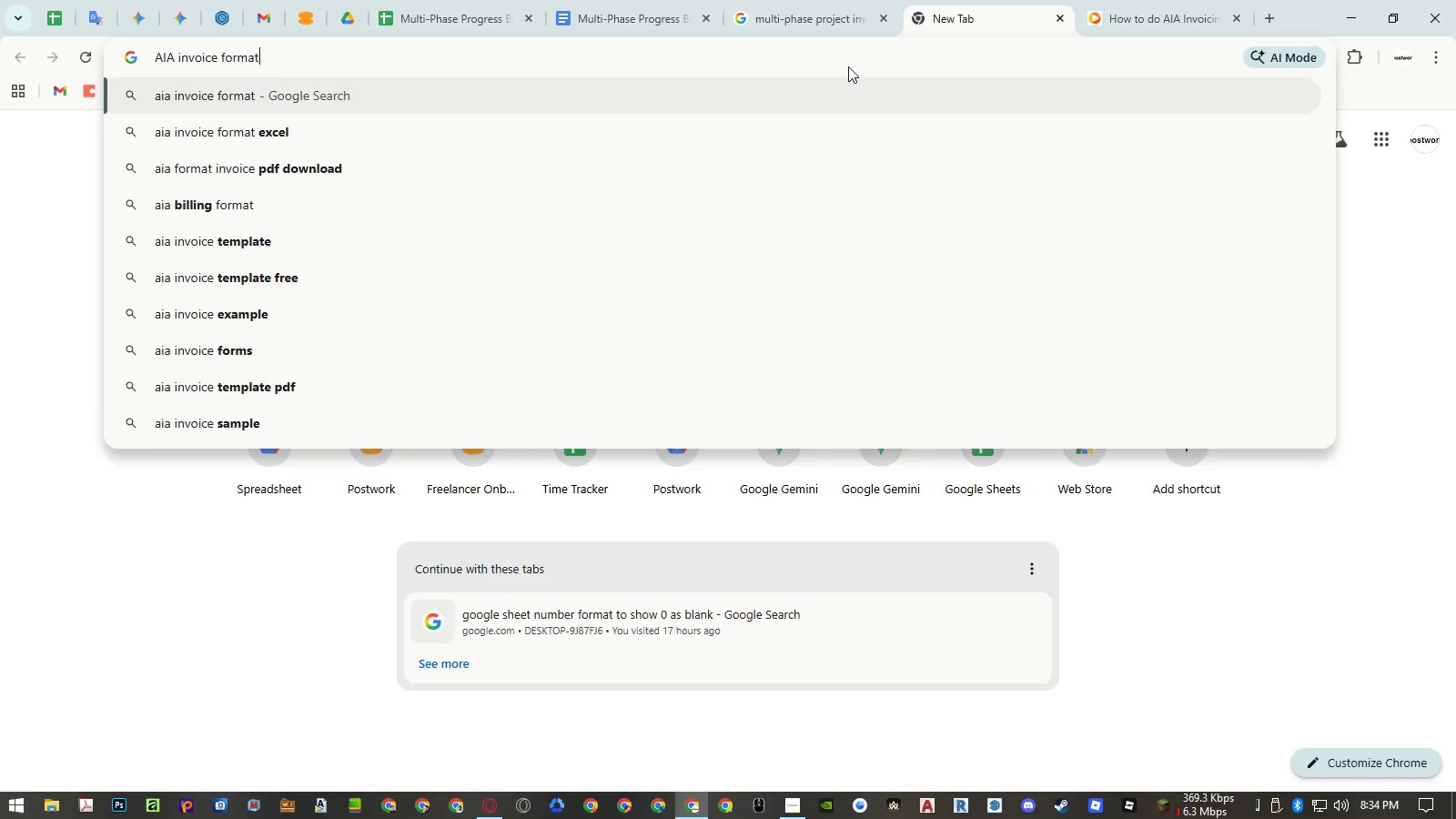 
key(Enter)
 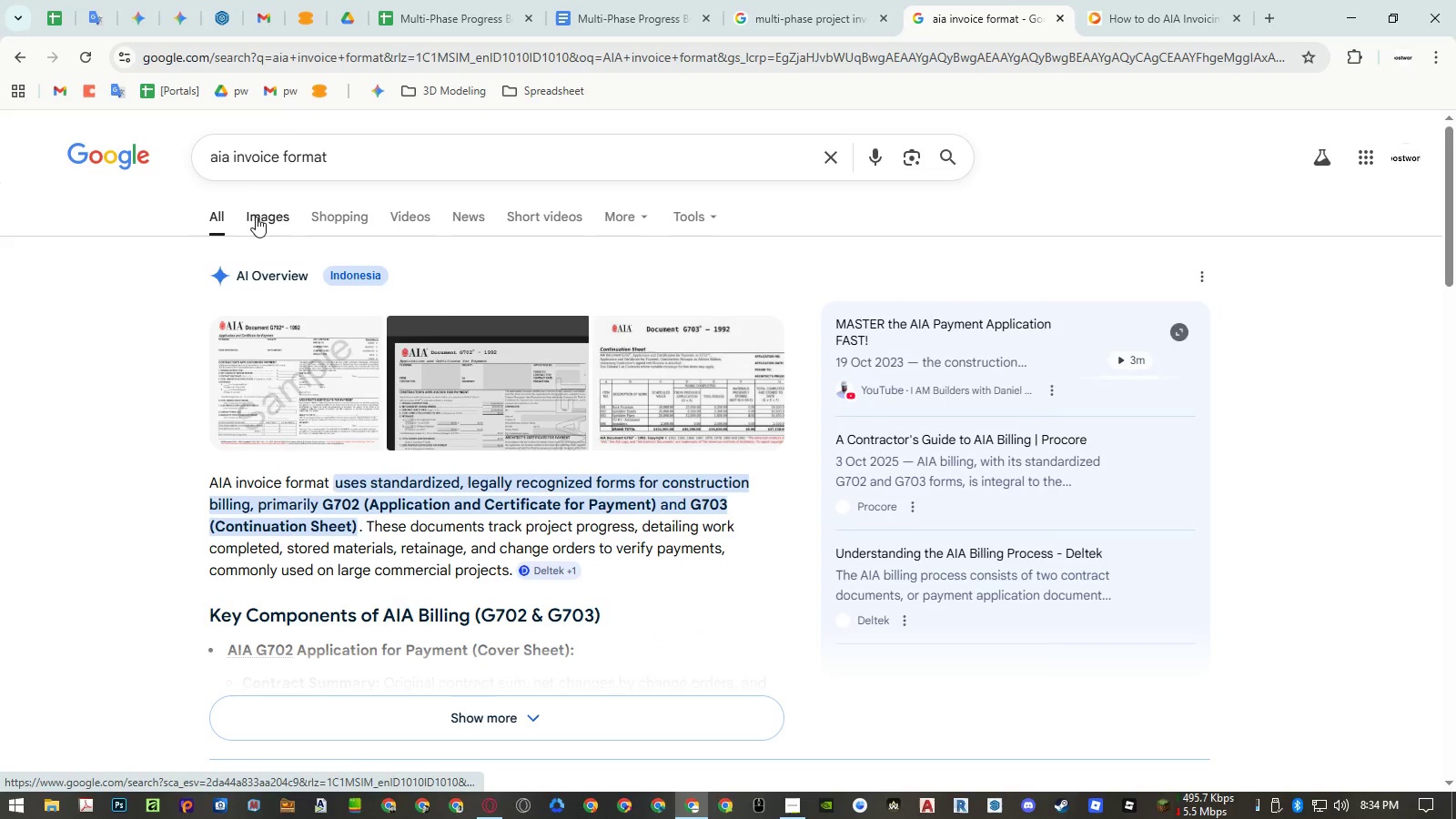 
left_click([256, 217])
 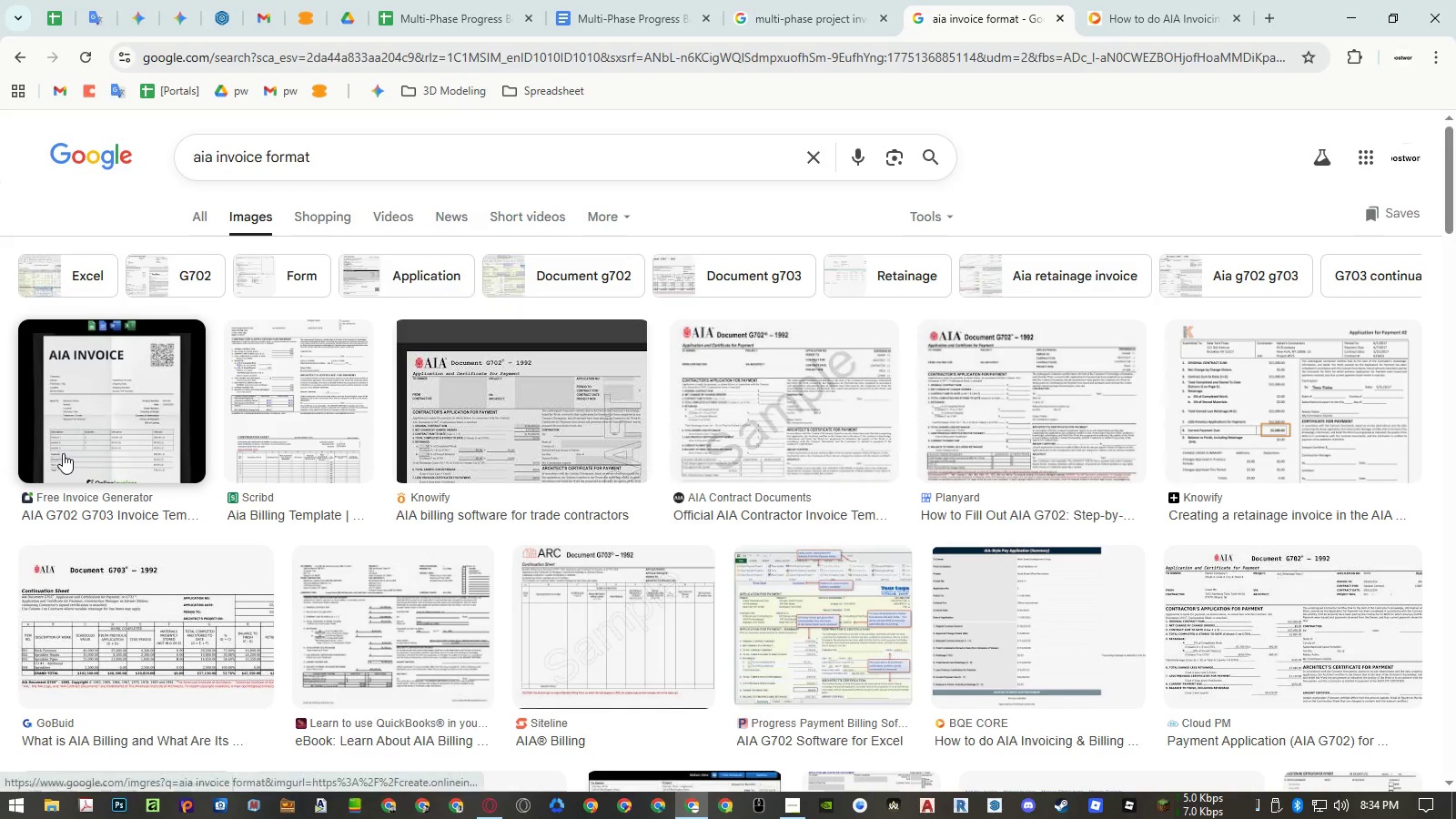 
wait(7.02)
 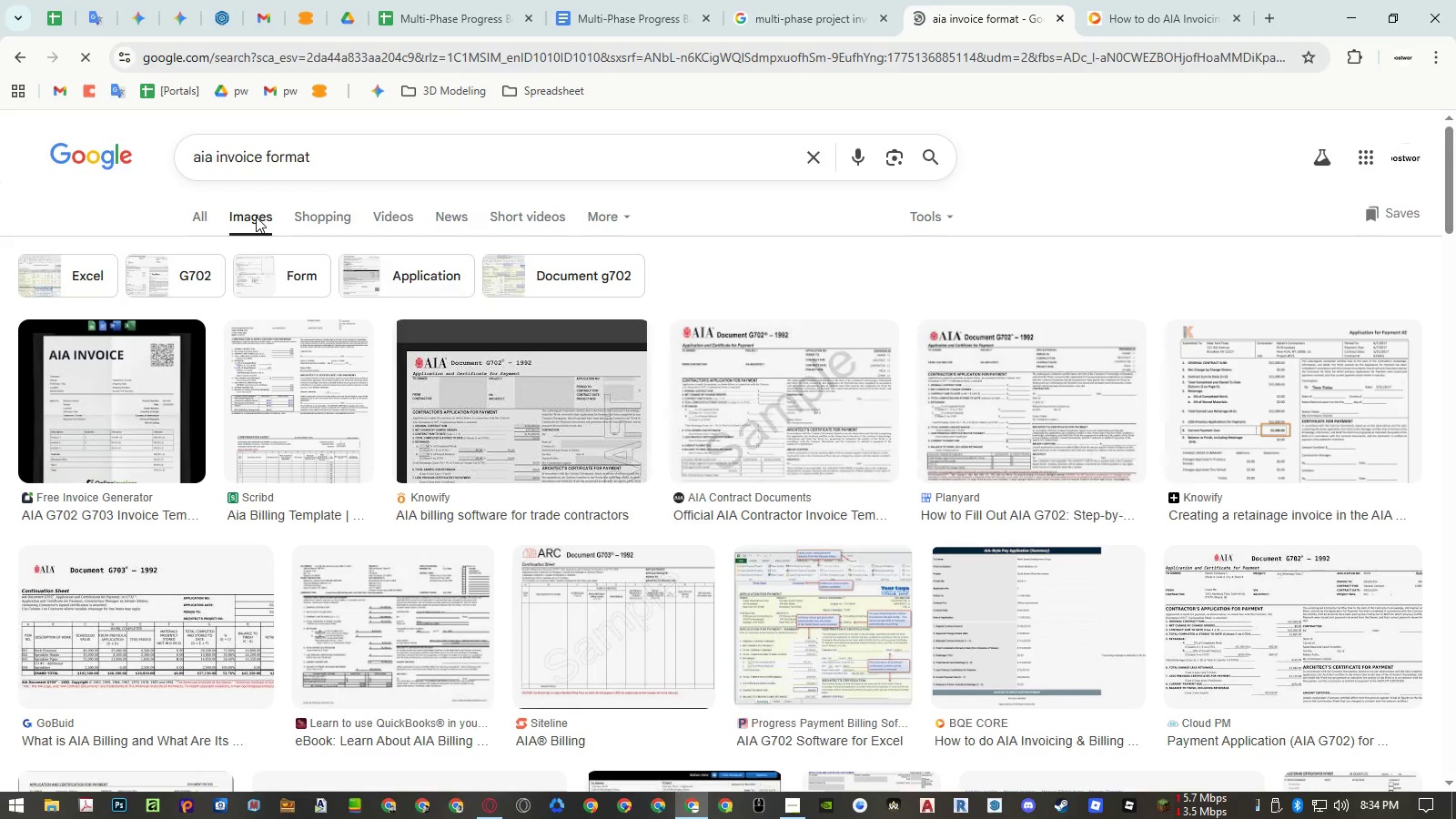 
left_click([81, 443])
 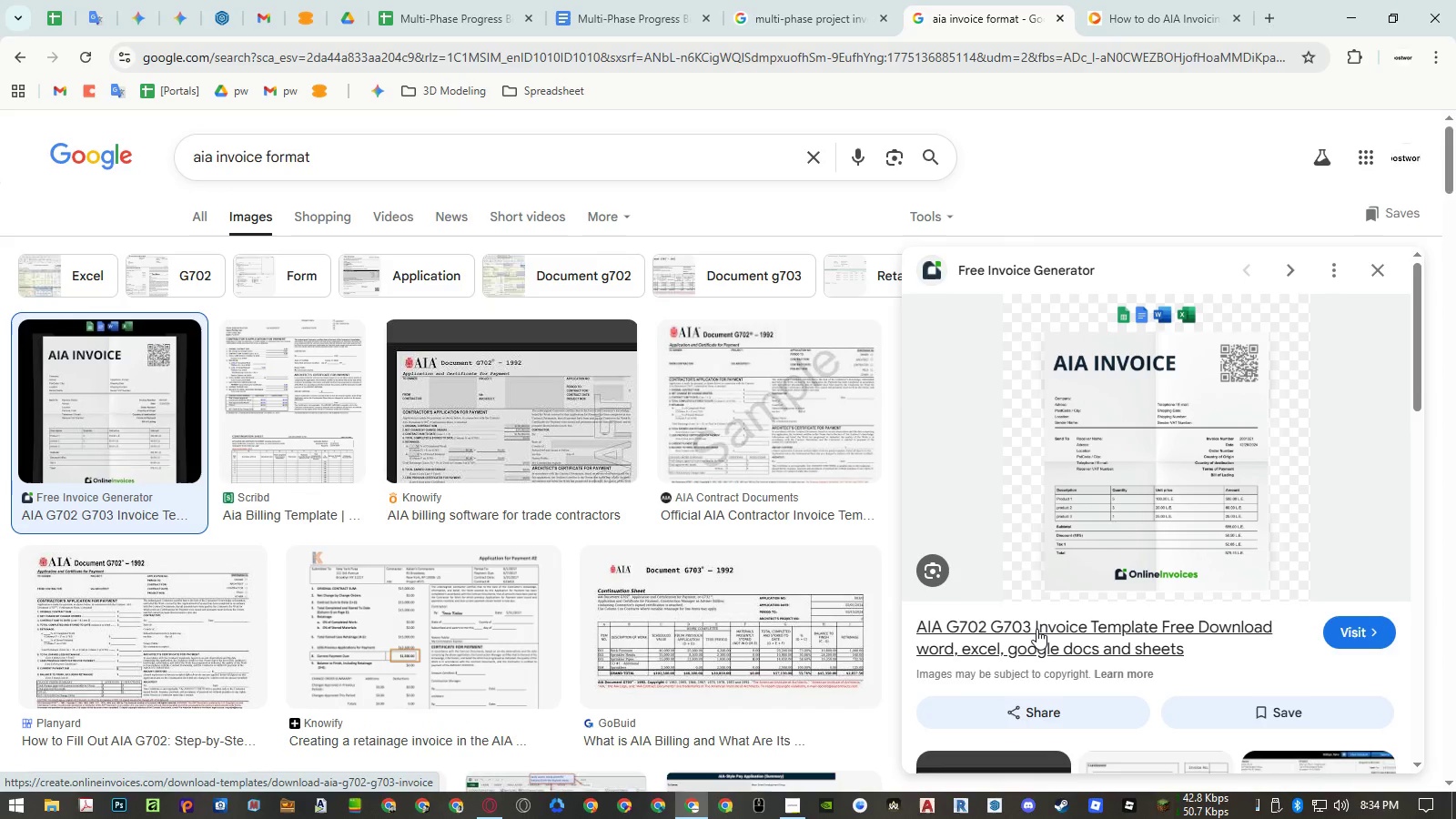 
wait(5.52)
 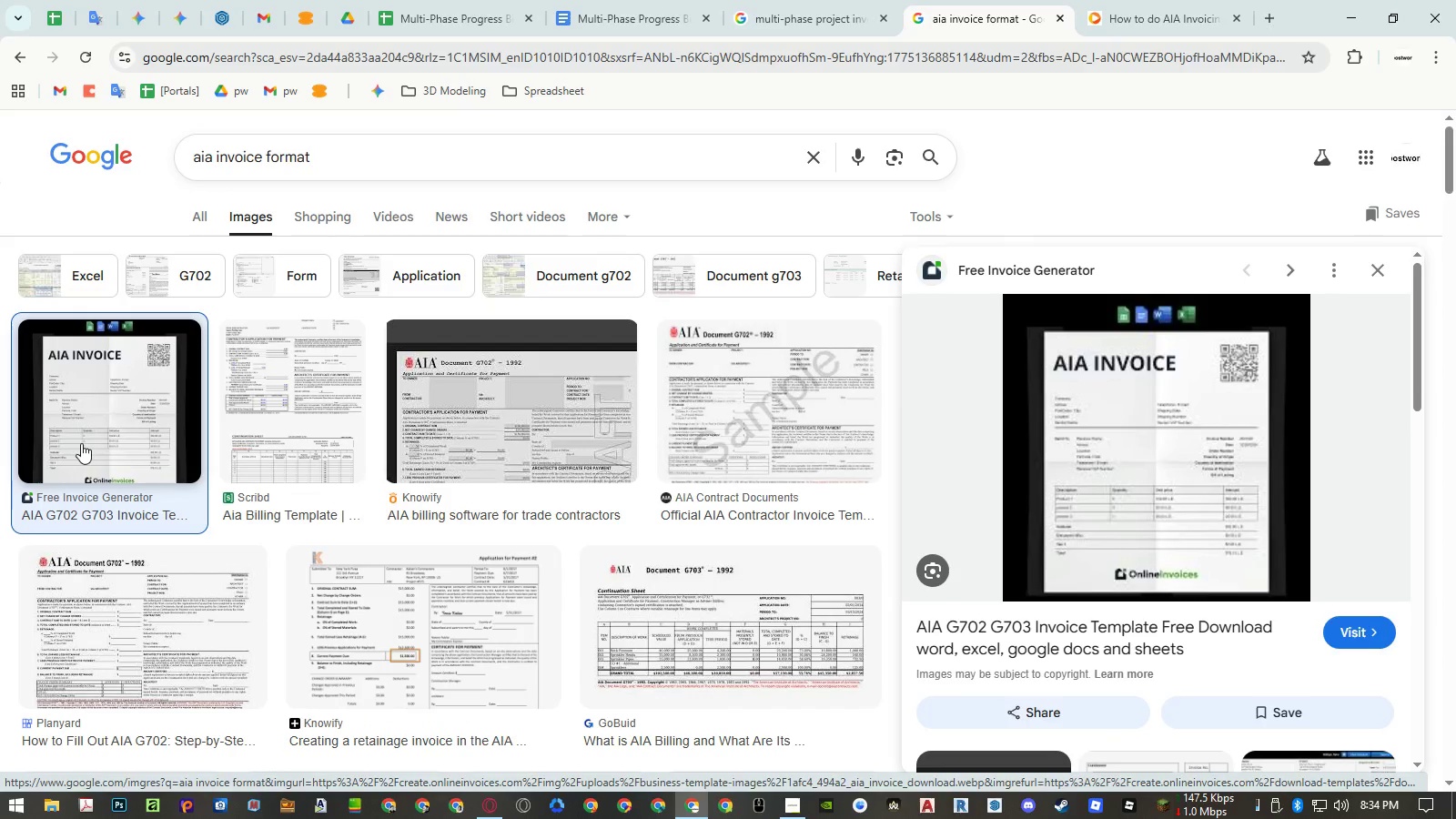 
middle_click([1037, 629])
 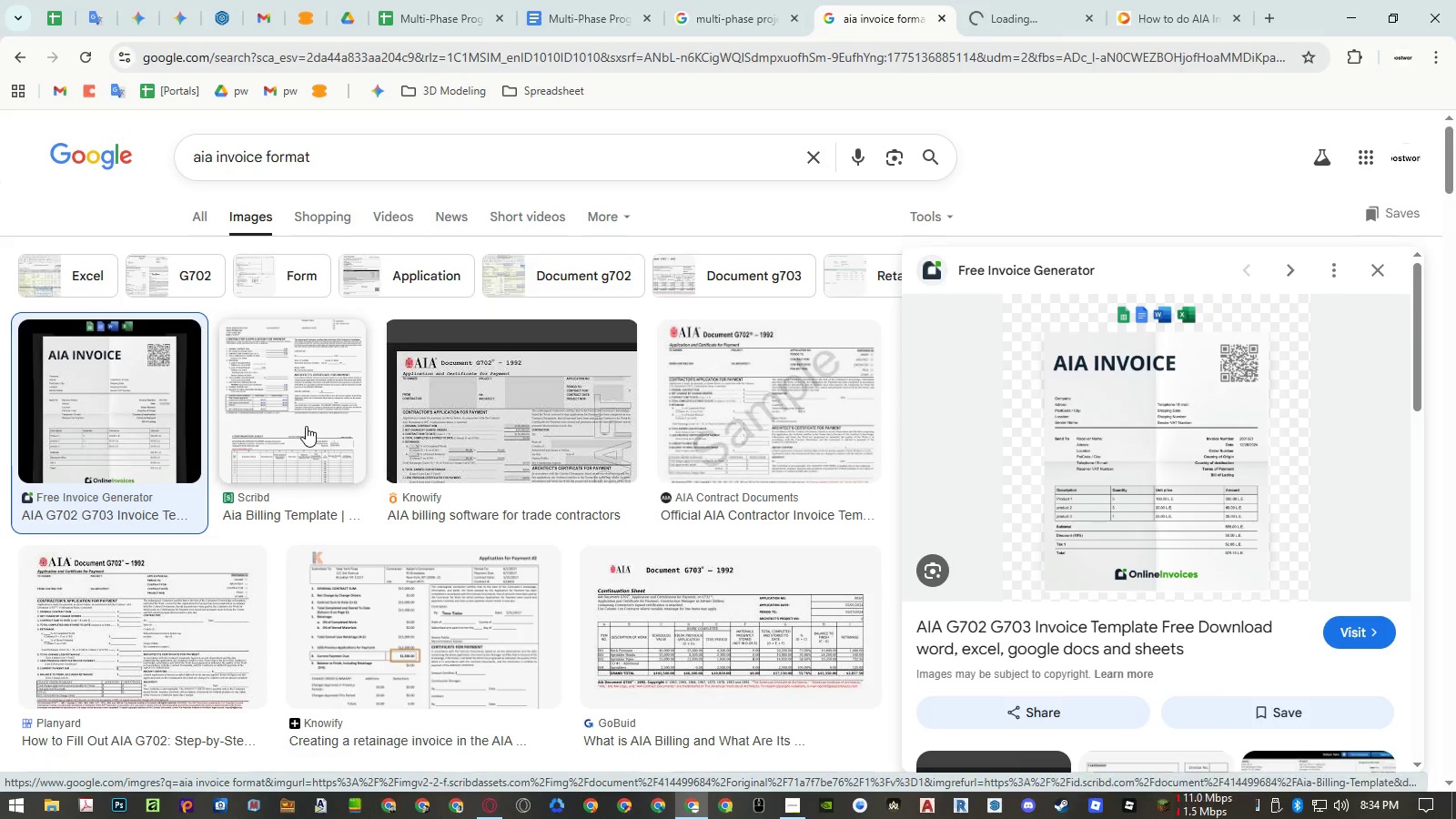 
left_click([306, 426])
 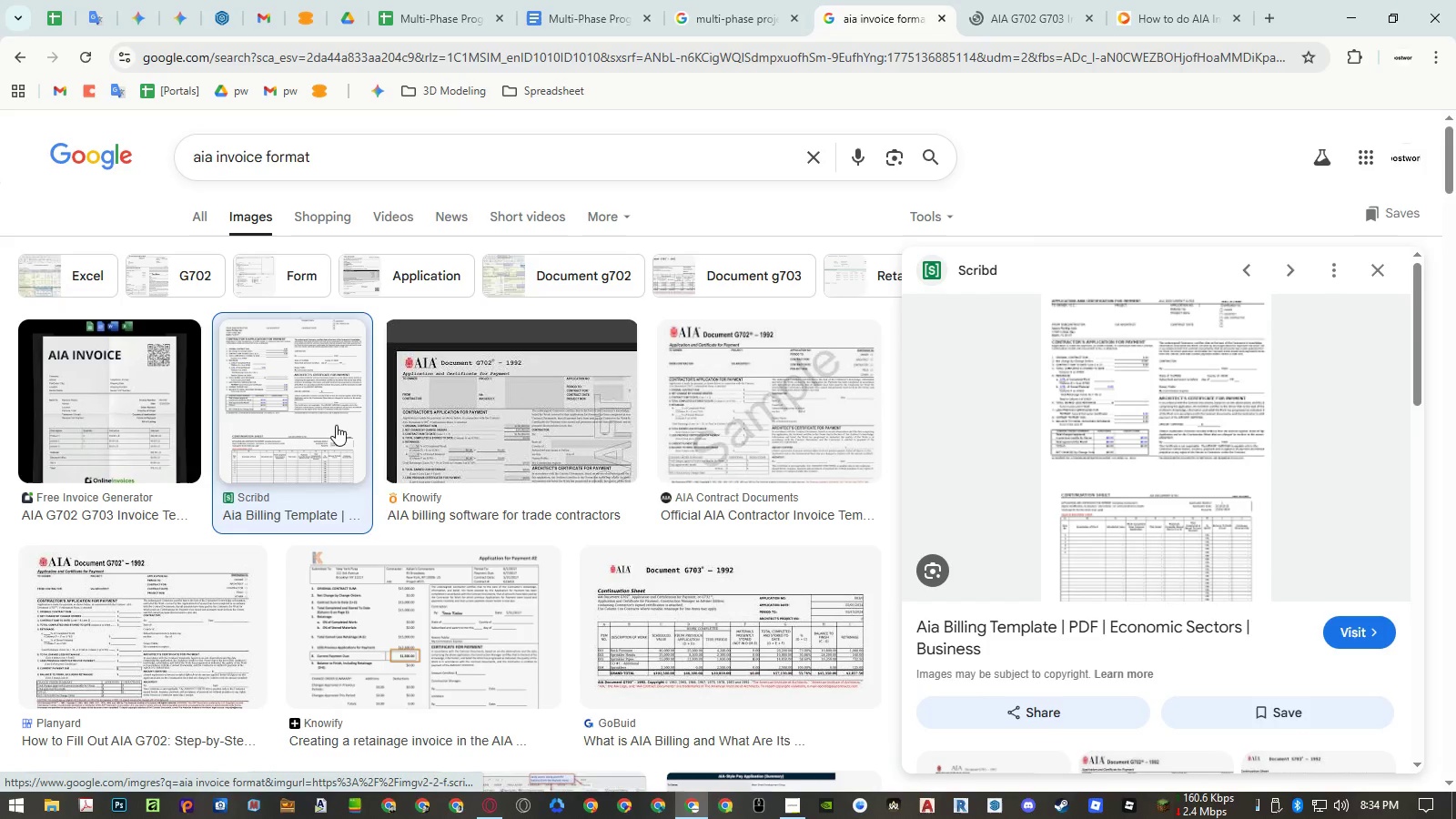 
left_click([444, 425])
 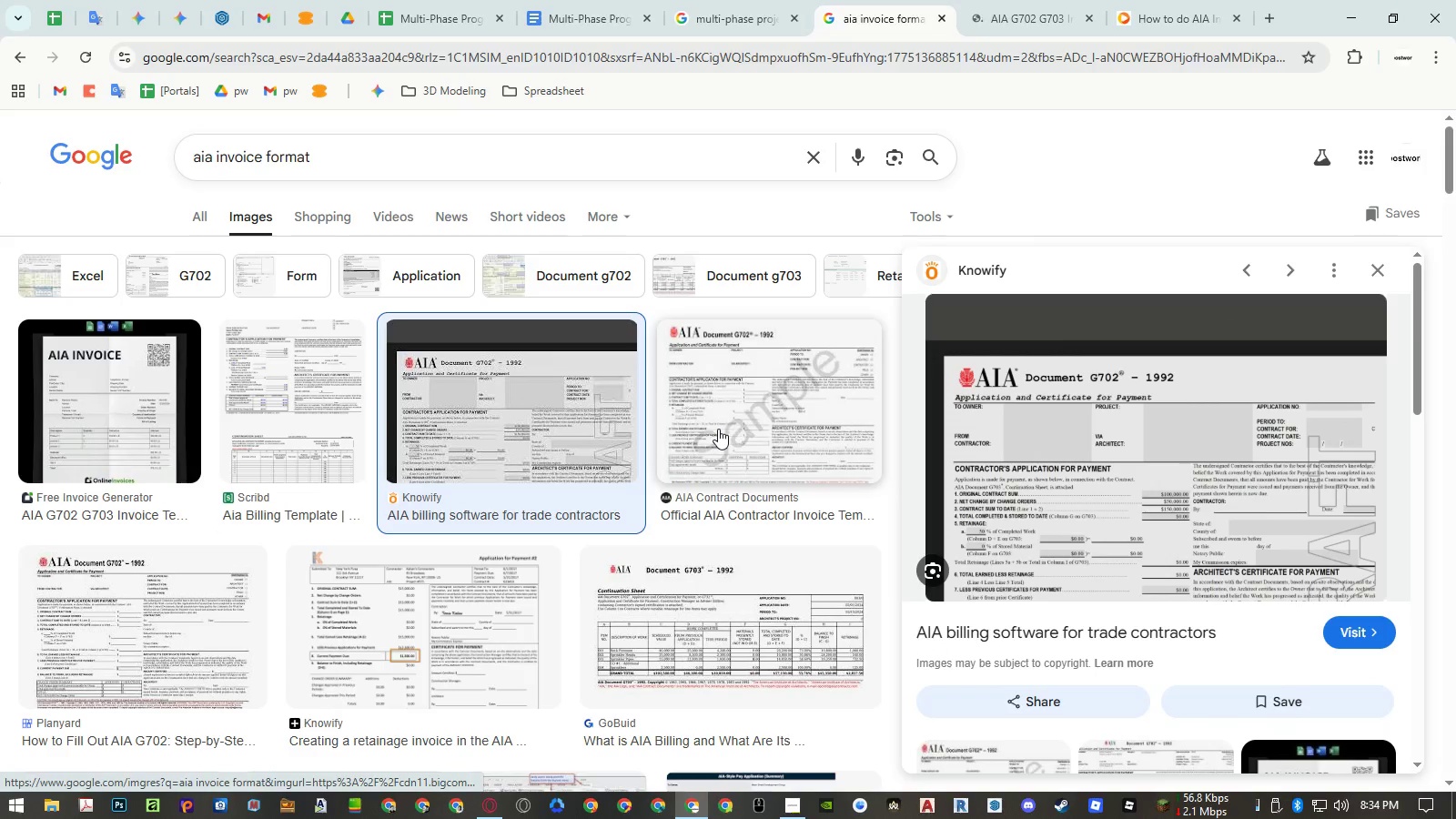 
left_click([718, 429])
 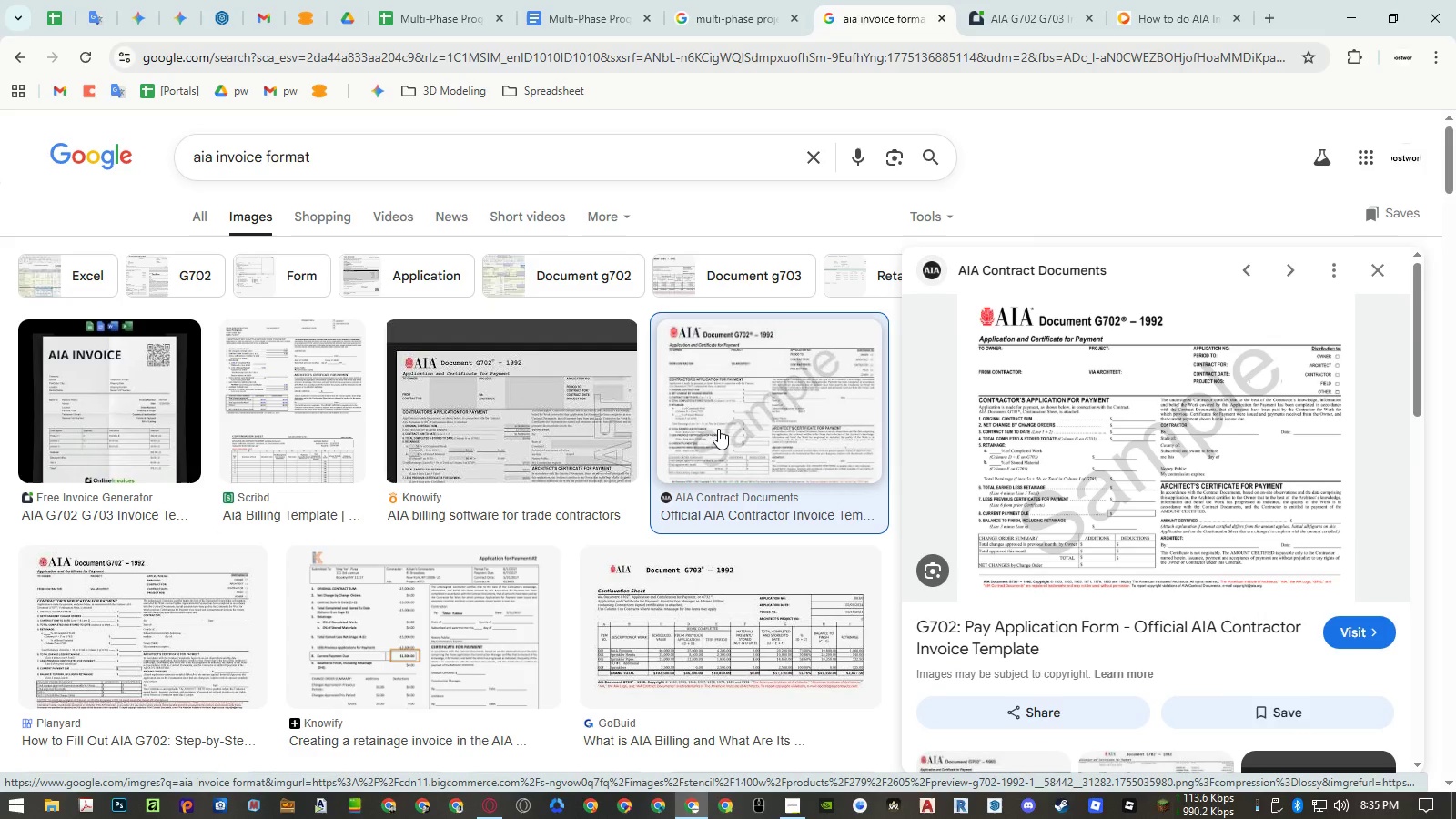 
scroll: coordinate [540, 463], scroll_direction: down, amount: 2.0
 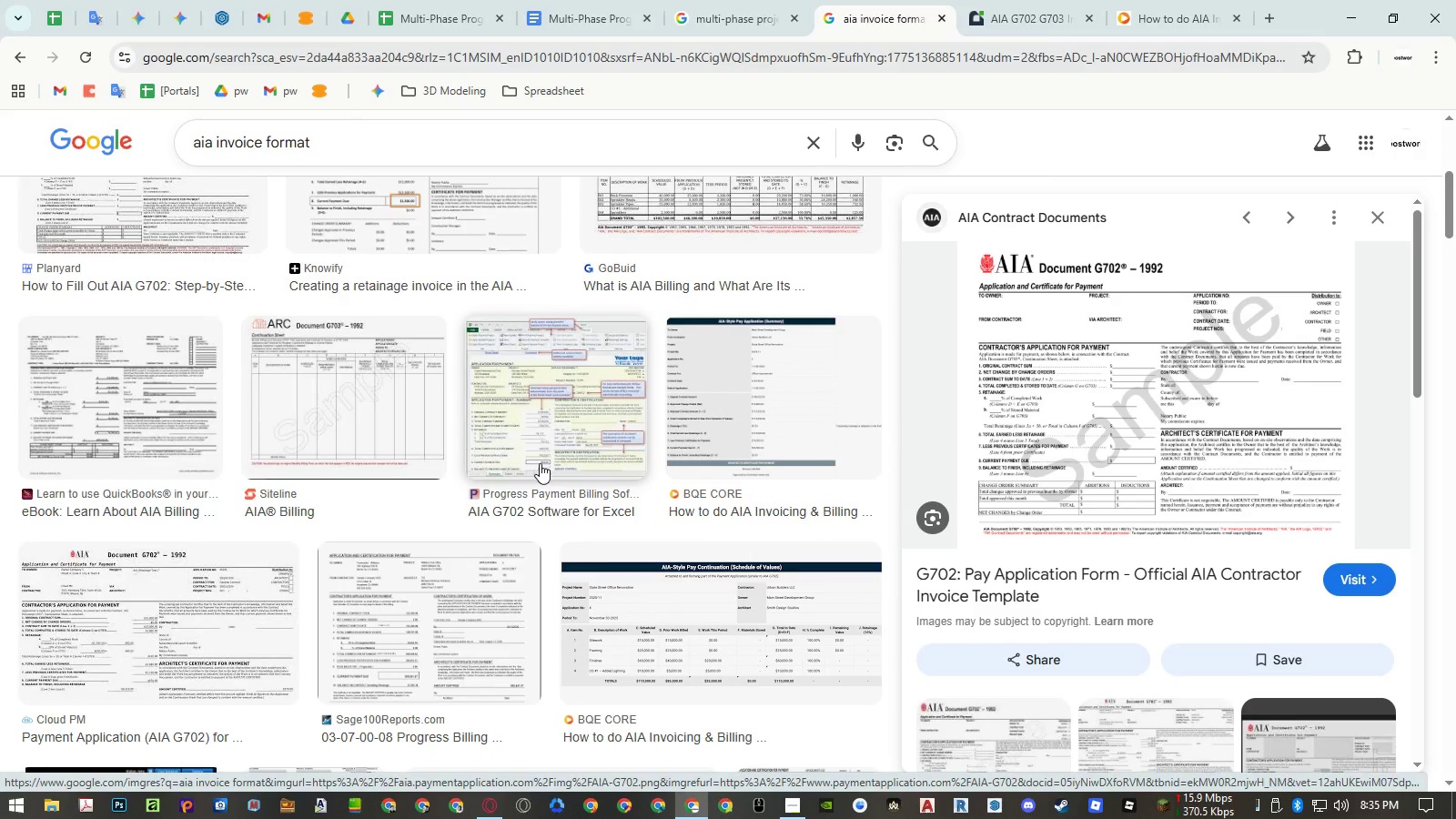 
left_click([392, 420])
 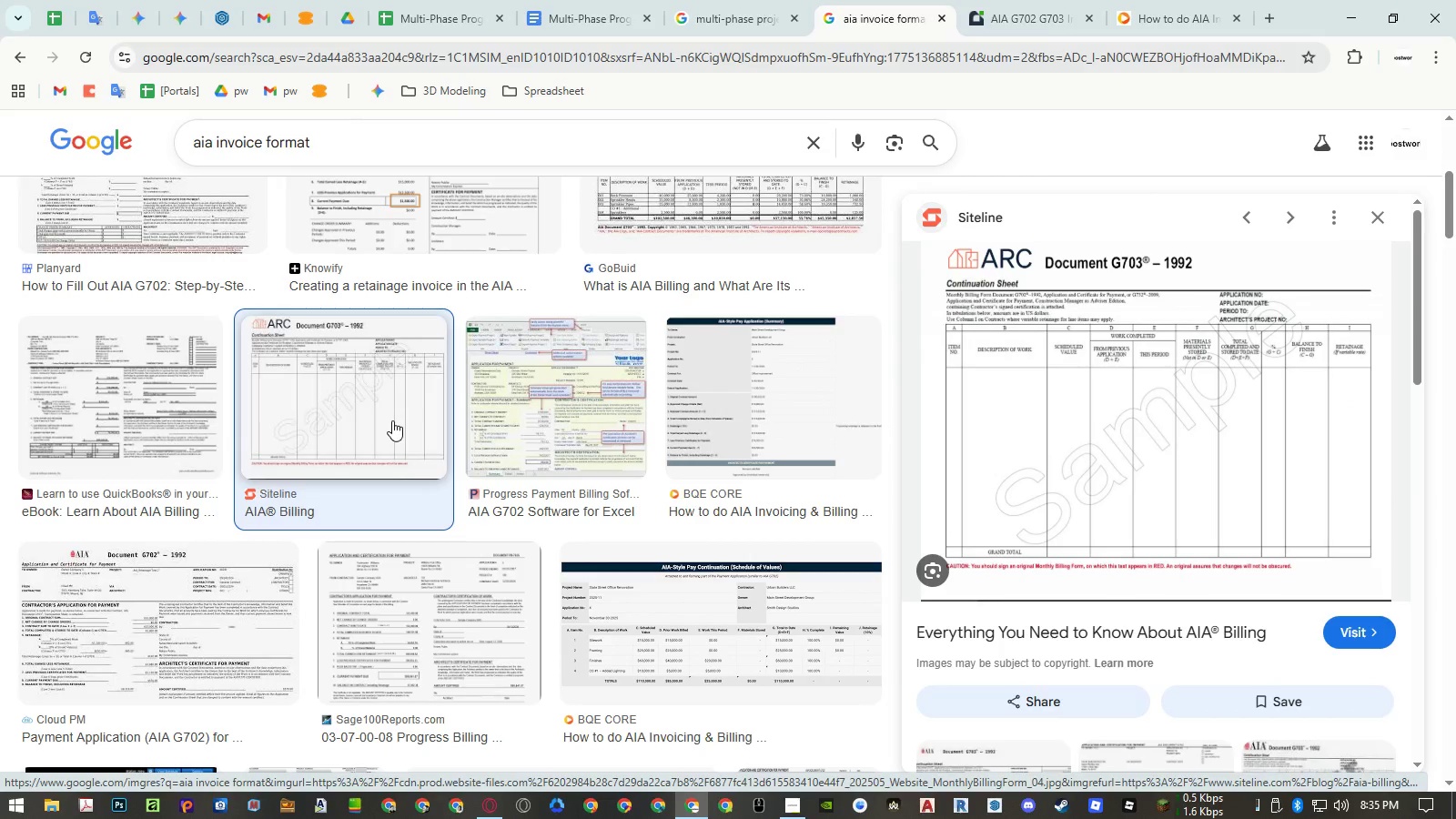 
wait(7.42)
 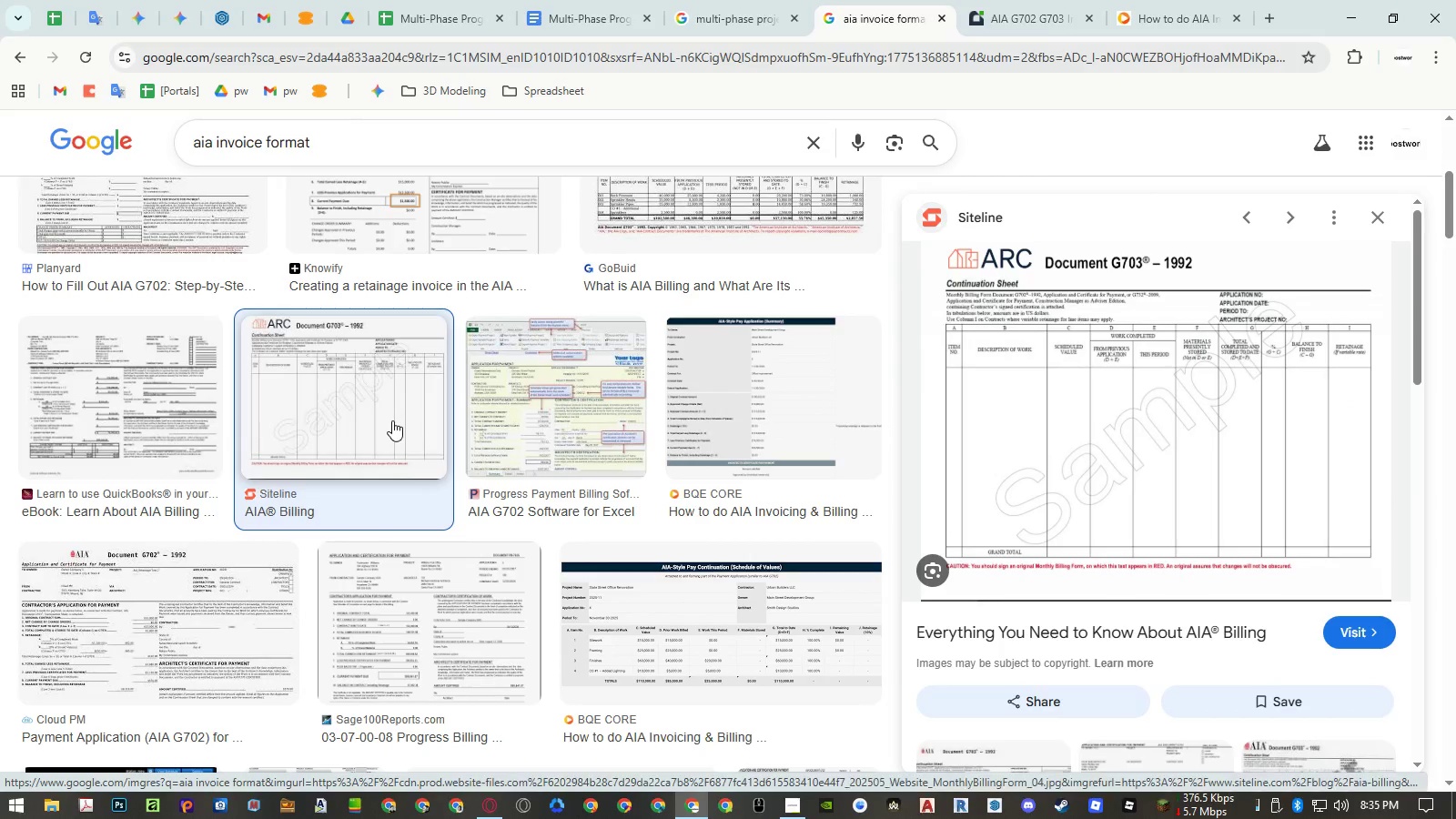 
left_click([503, 429])
 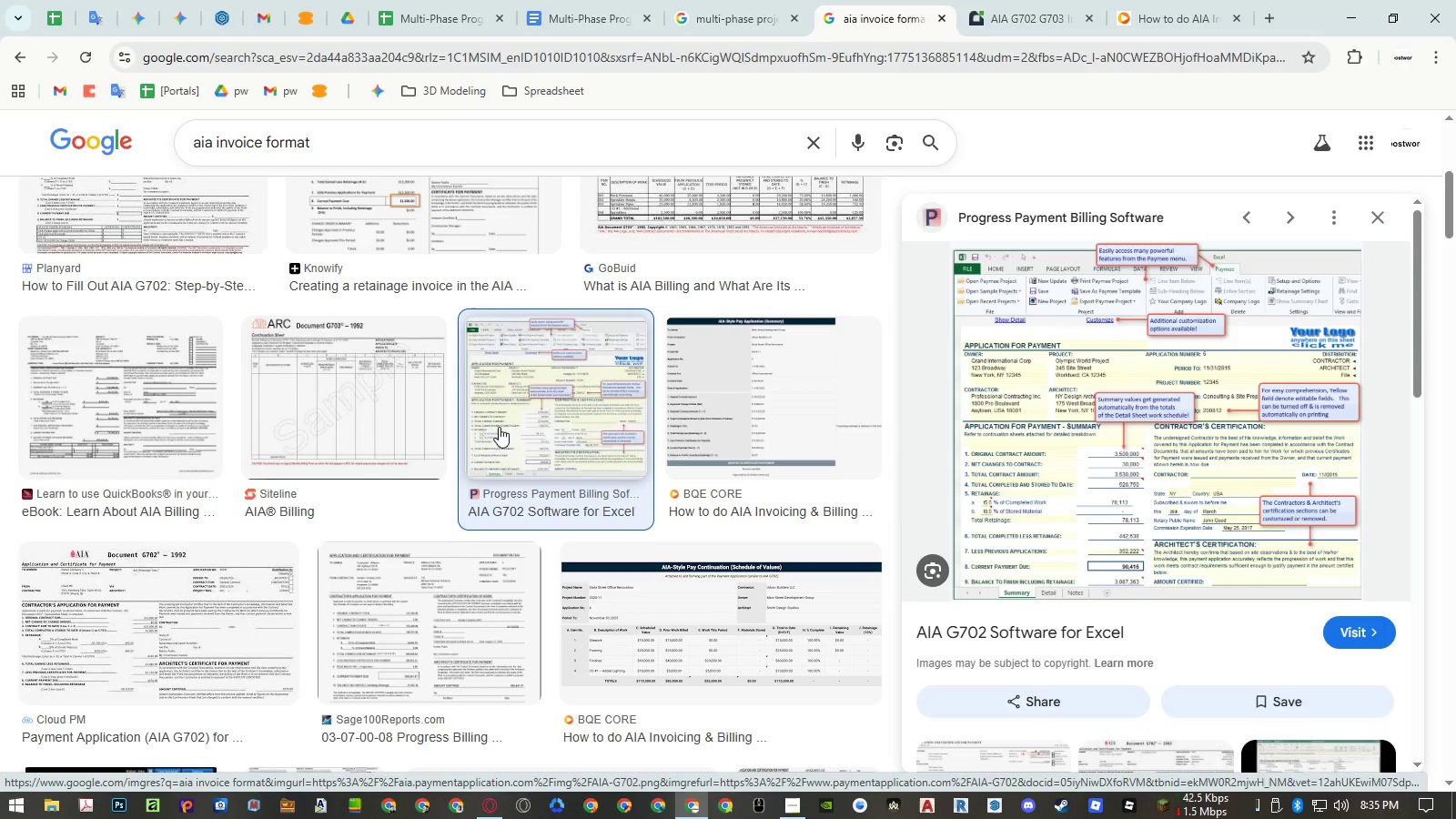 
wait(5.91)
 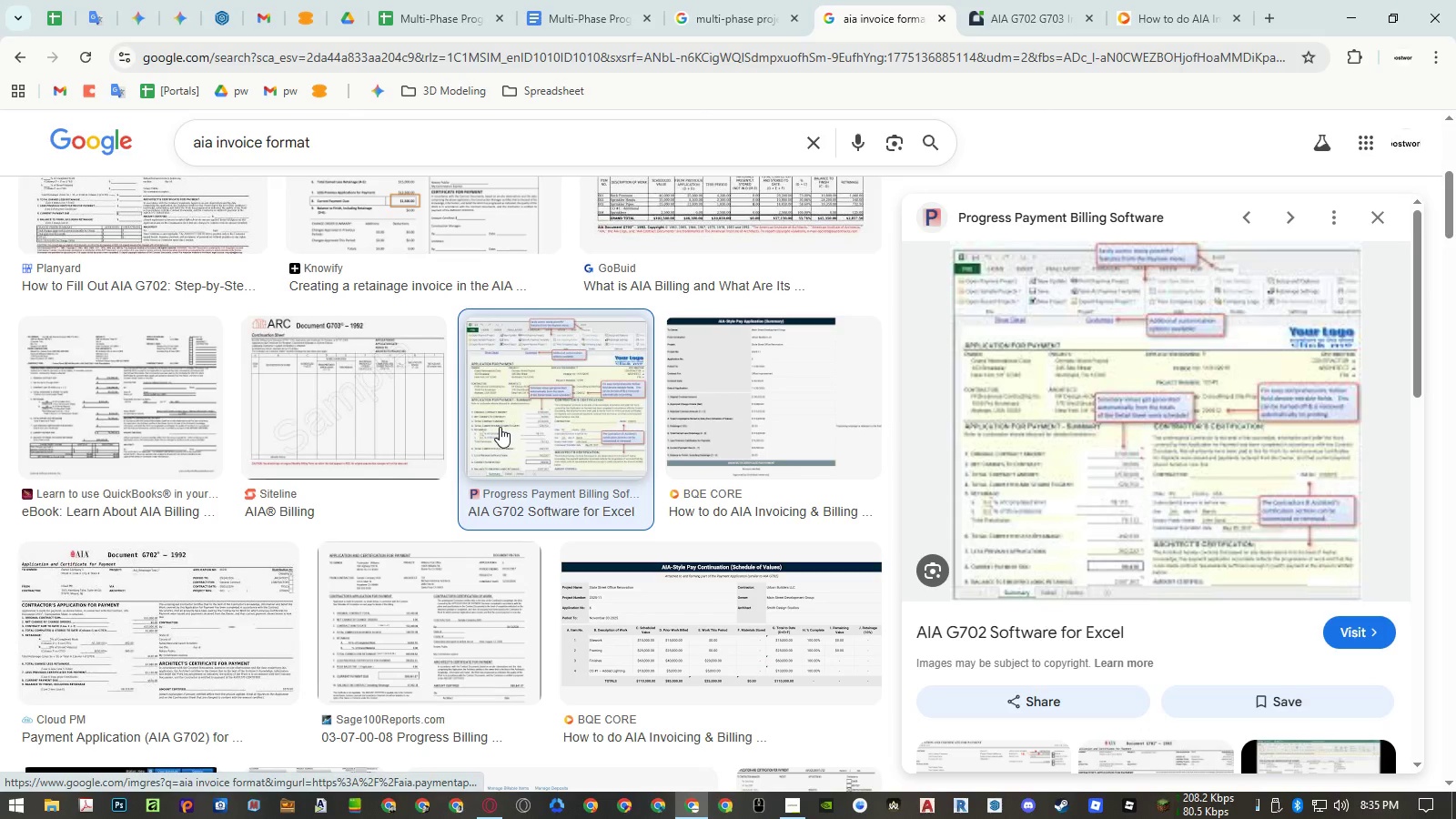 
scroll: coordinate [489, 428], scroll_direction: down, amount: 6.0
 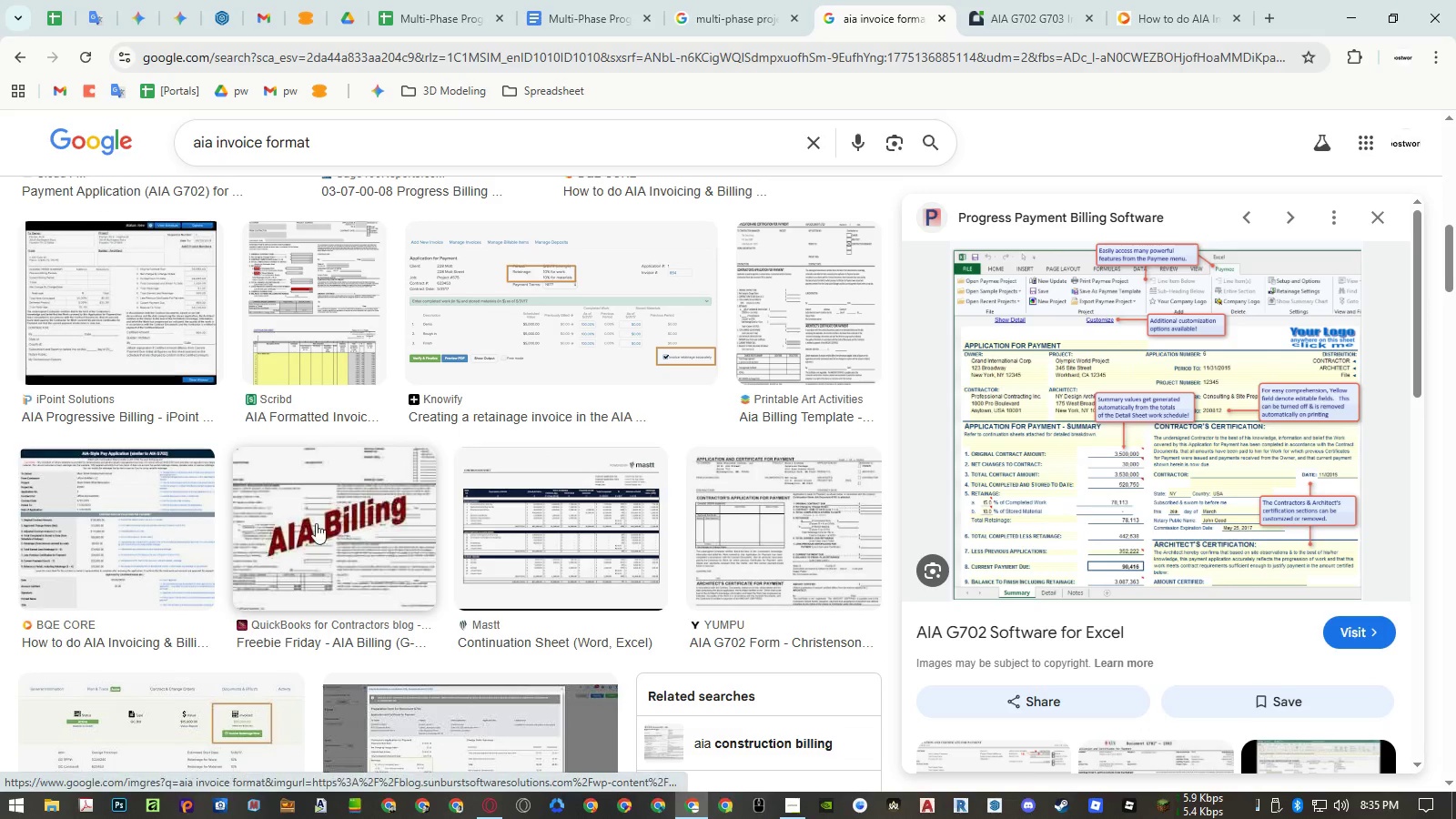 
left_click([187, 548])
 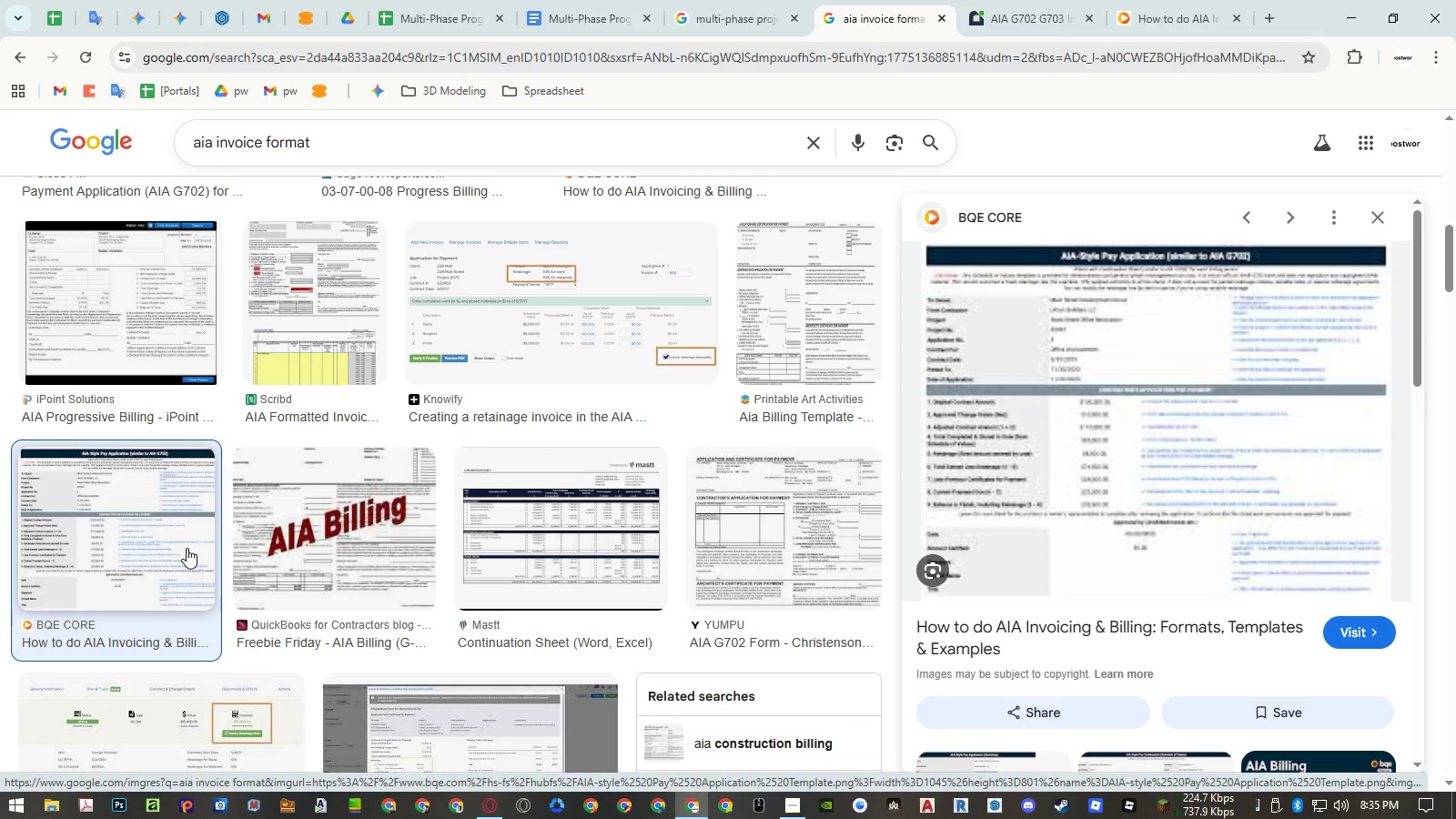 
scroll: coordinate [335, 573], scroll_direction: down, amount: 13.0
 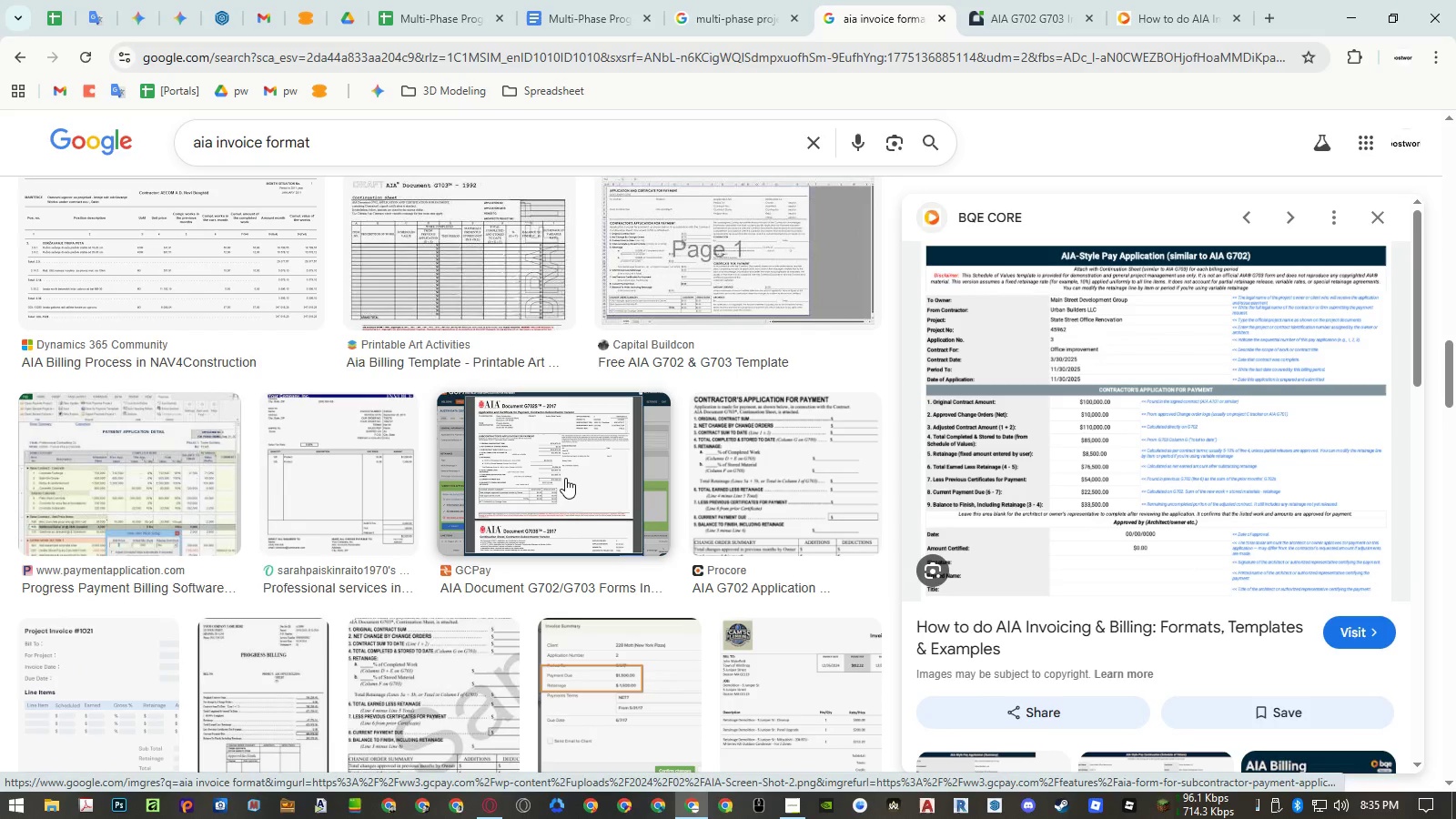 
left_click([566, 478])
 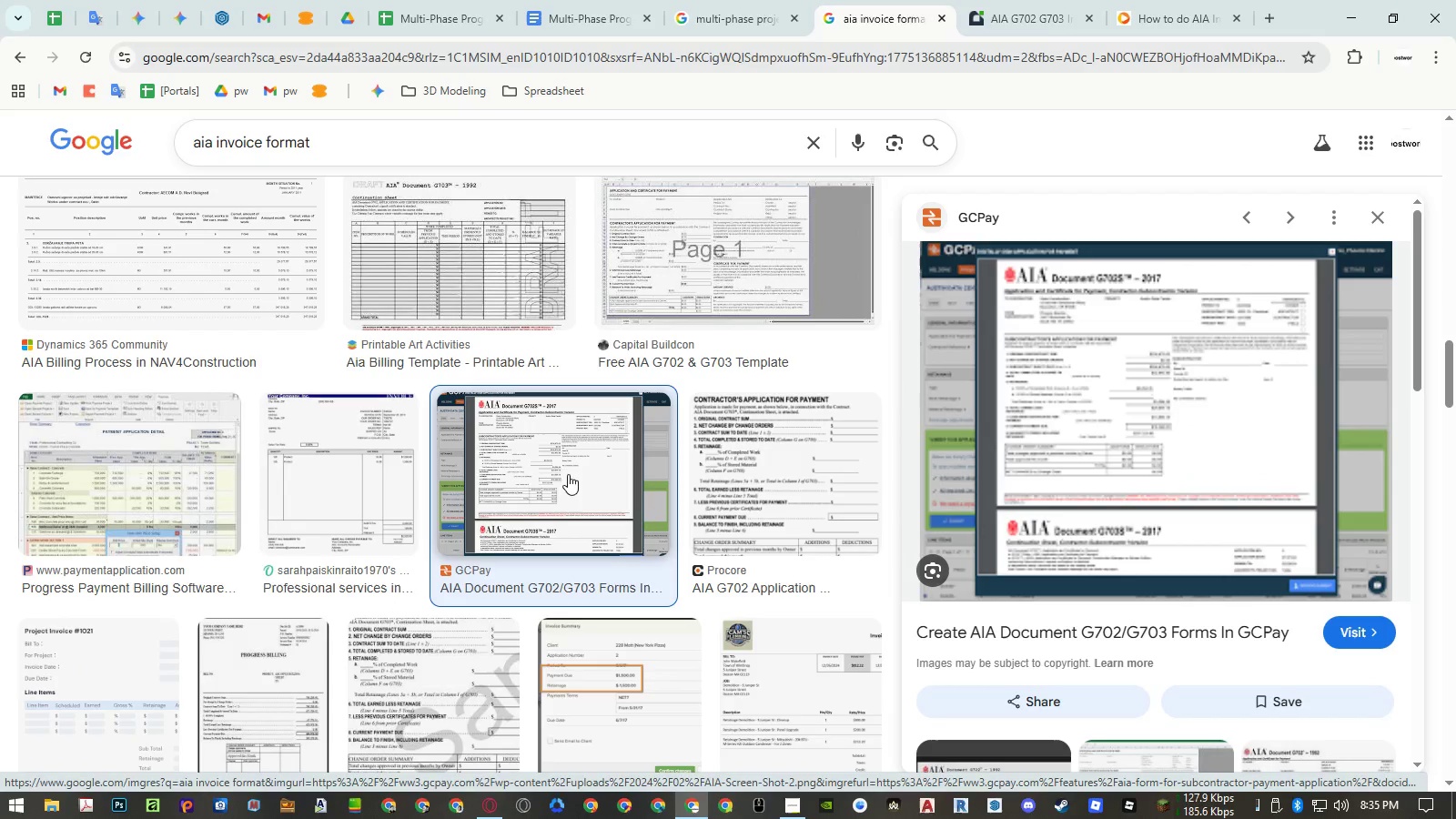 
left_click([1012, 2])
 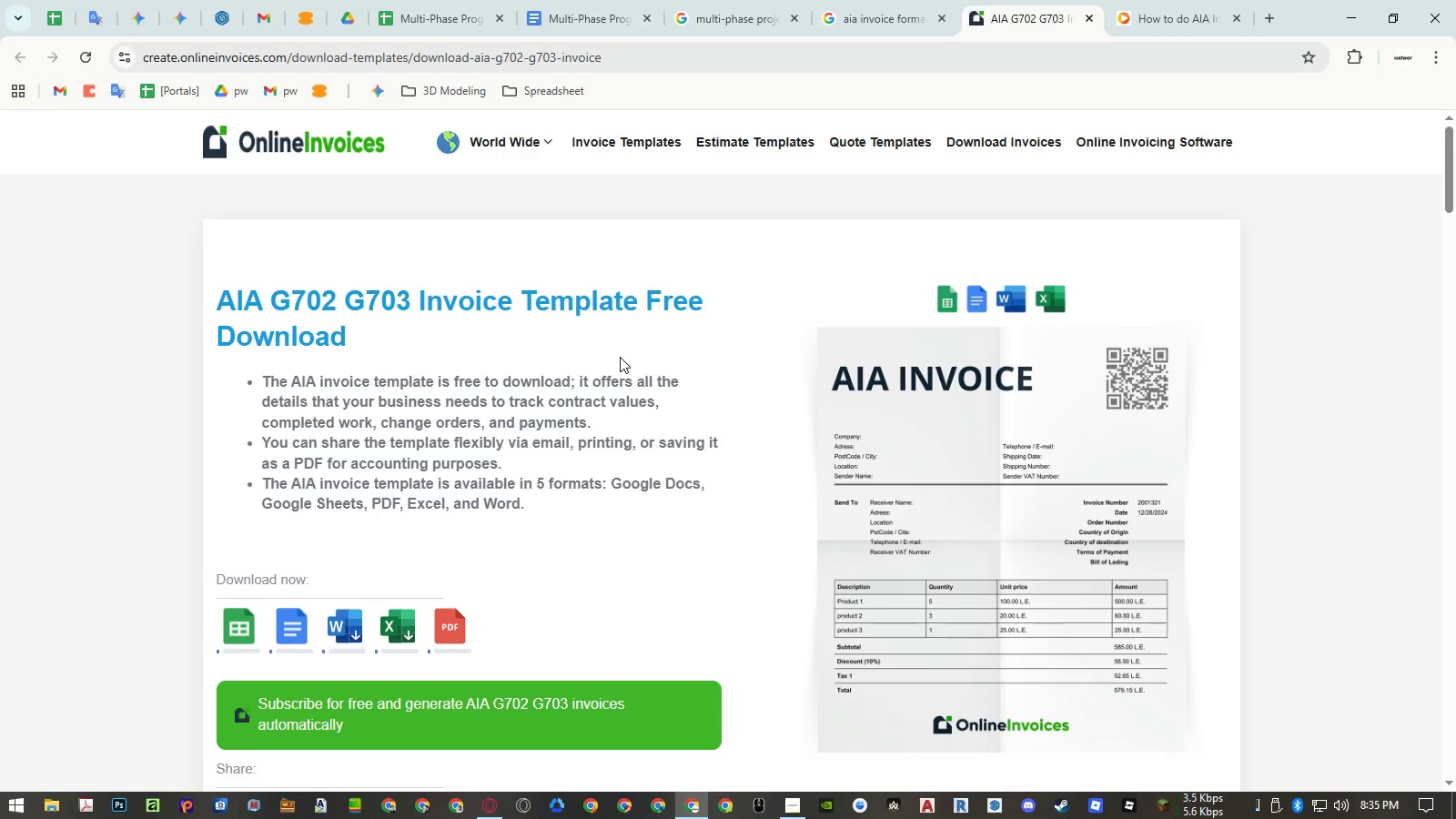 
wait(11.42)
 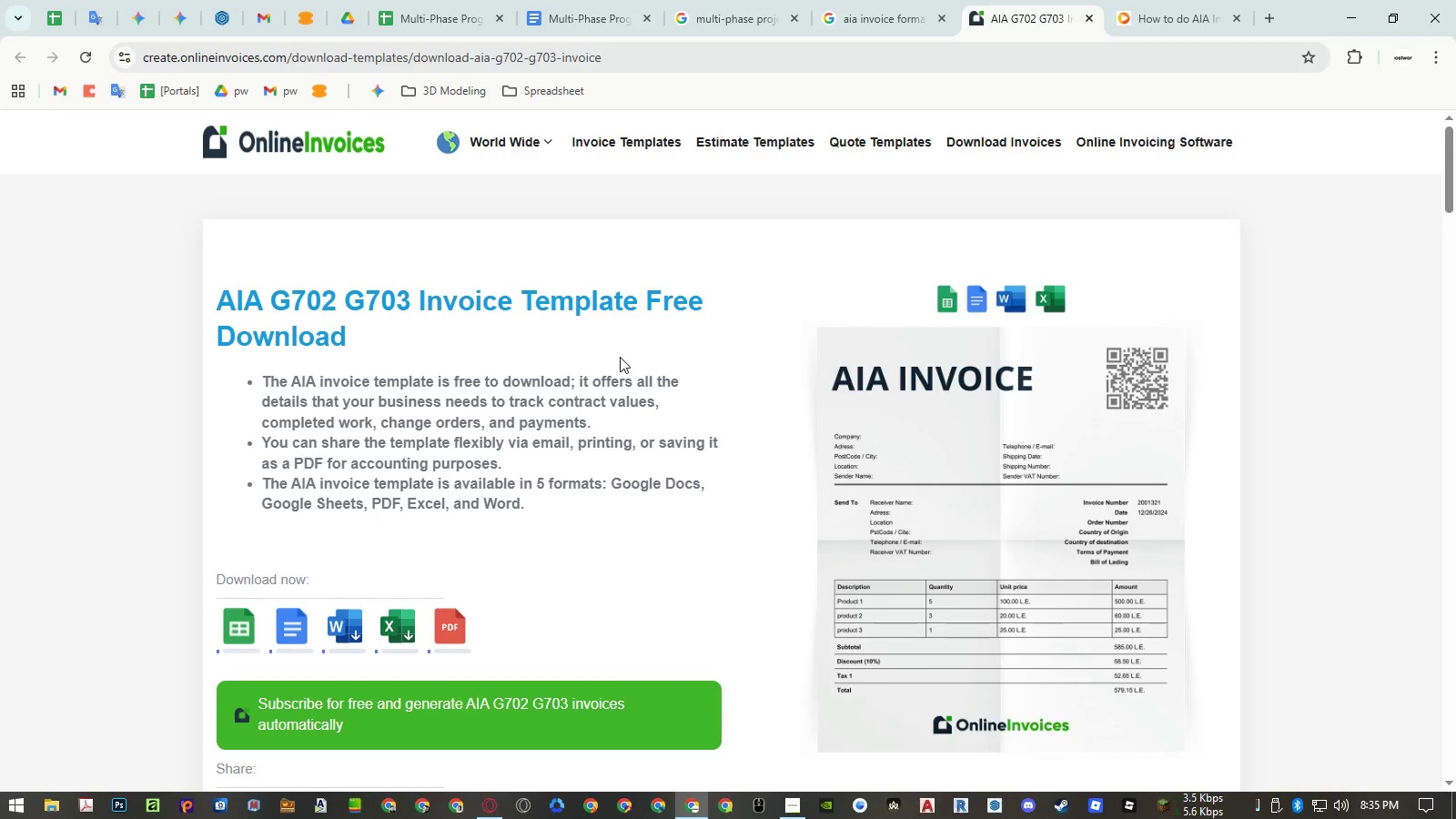 
scroll: coordinate [620, 357], scroll_direction: down, amount: 7.0
 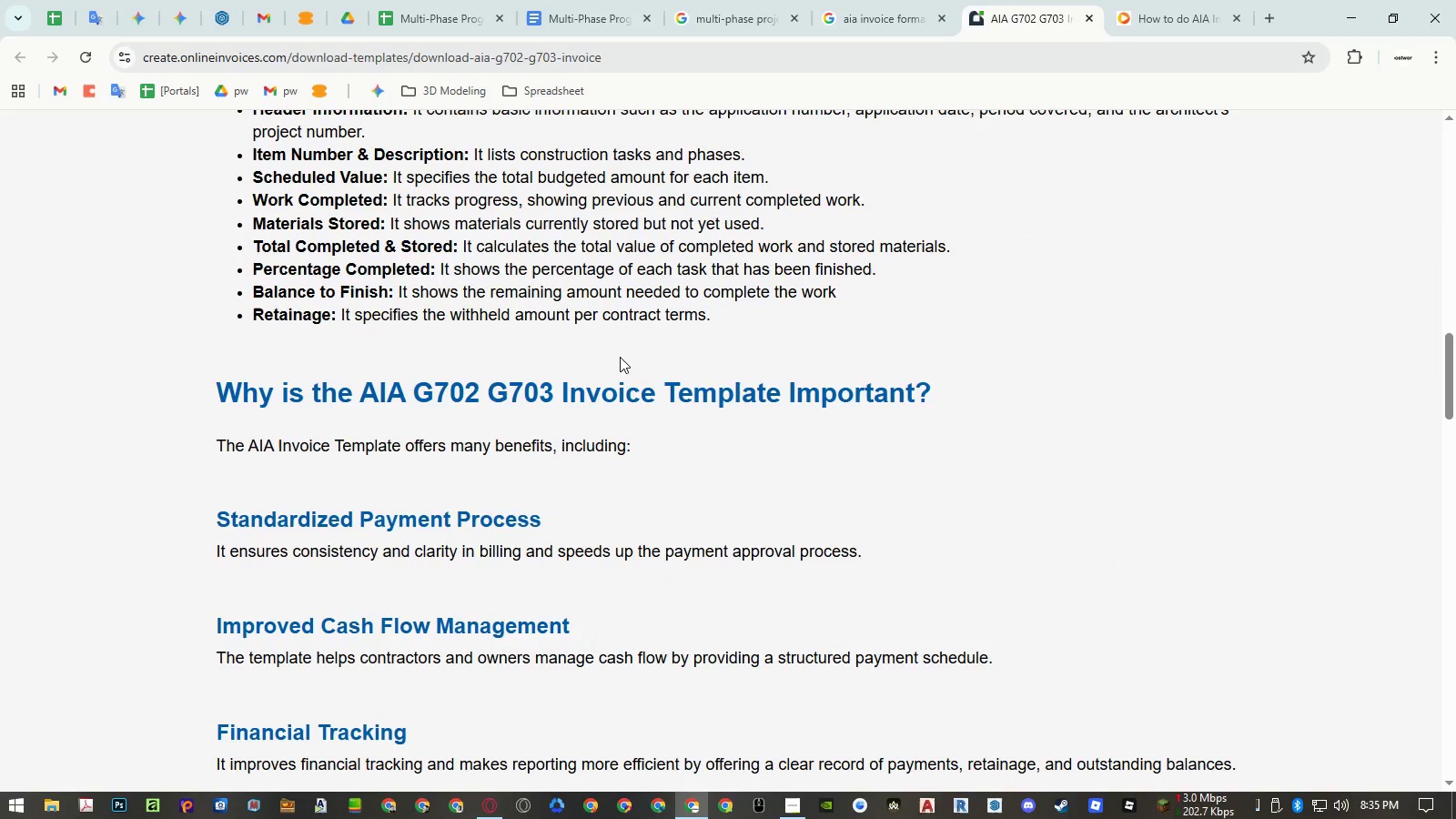 
scroll: coordinate [639, 356], scroll_direction: up, amount: 22.0
 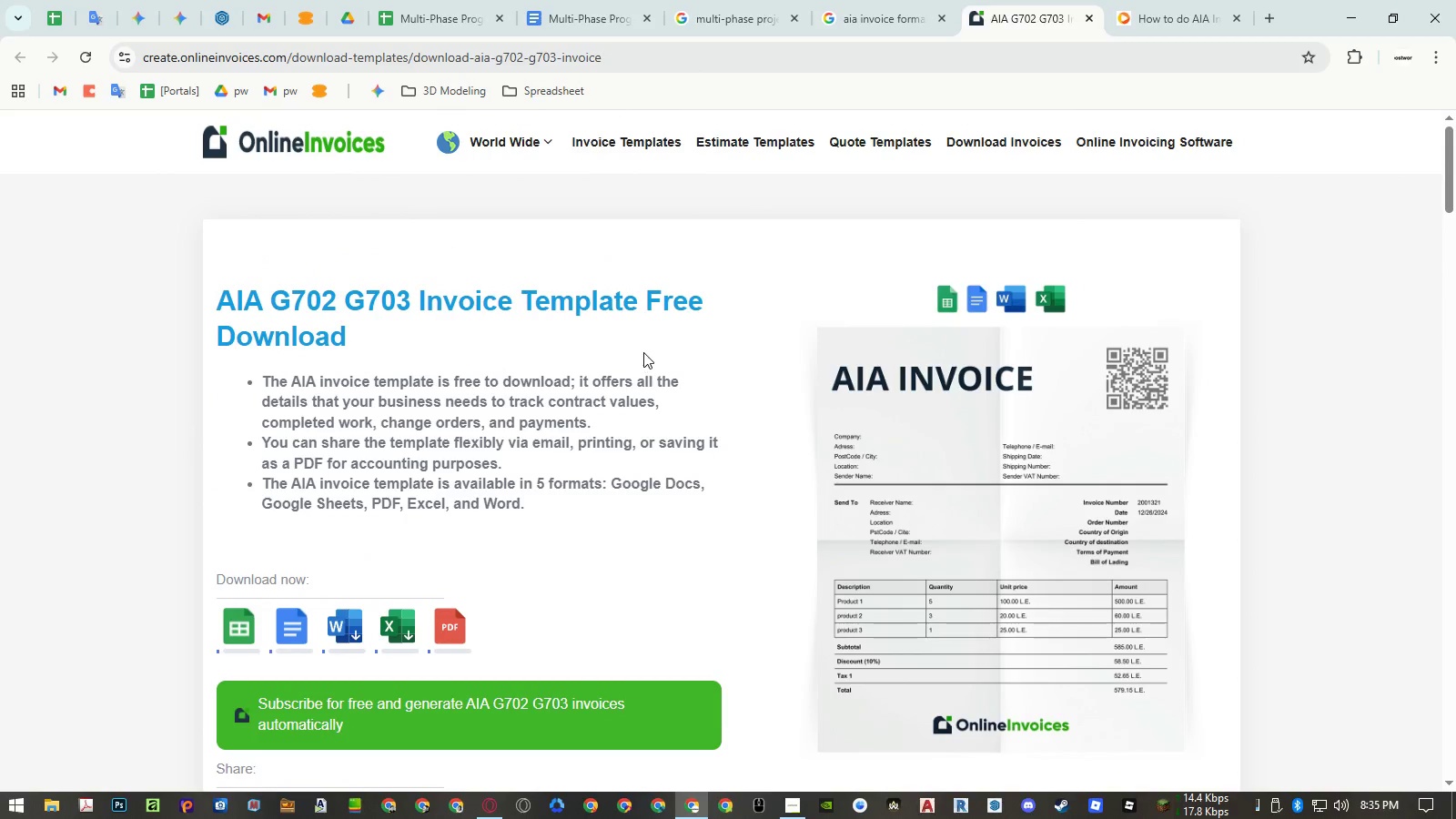 
left_click([1142, 24])
 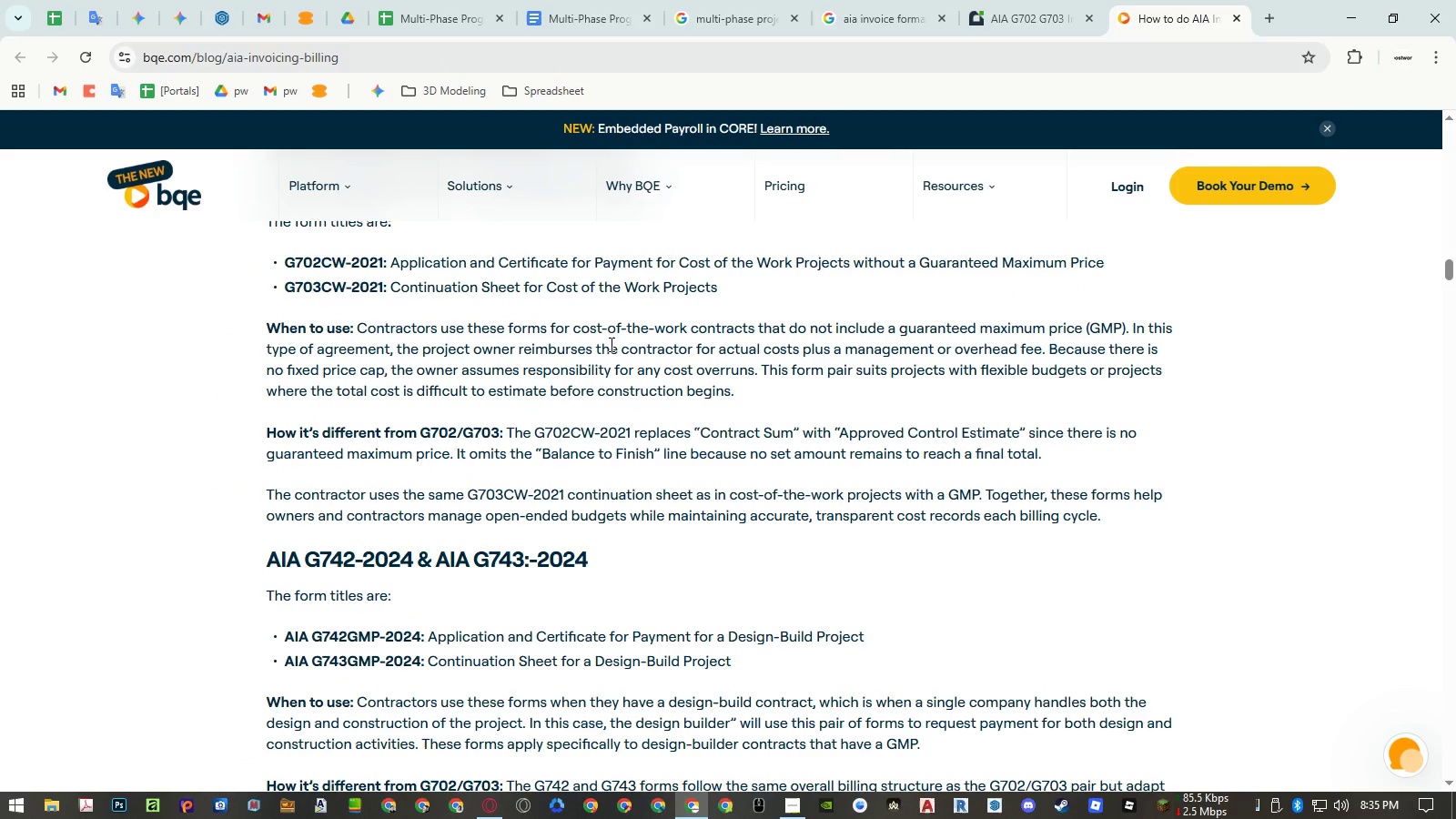 
scroll: coordinate [611, 344], scroll_direction: down, amount: 10.0
 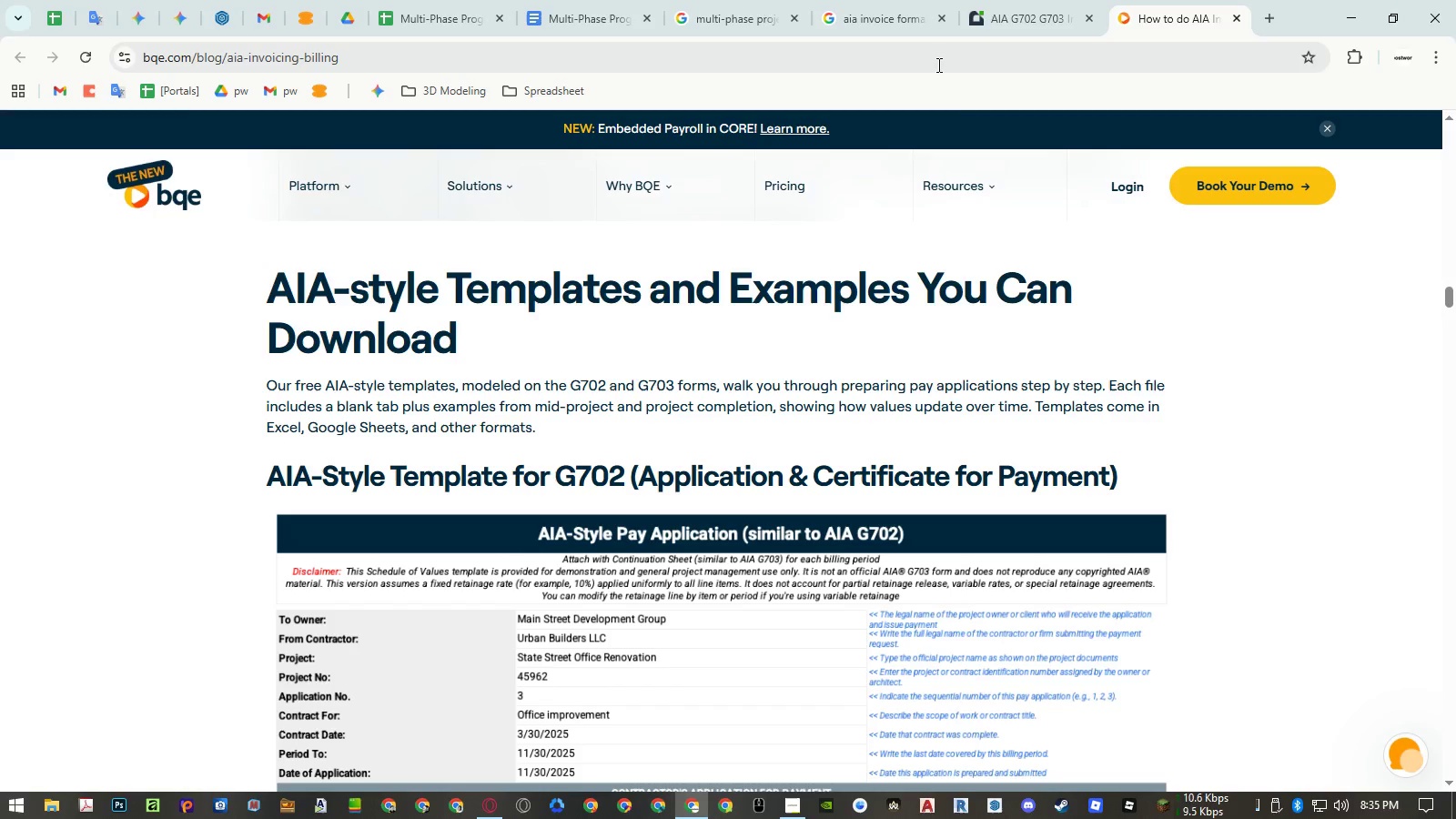 
left_click([881, 20])
 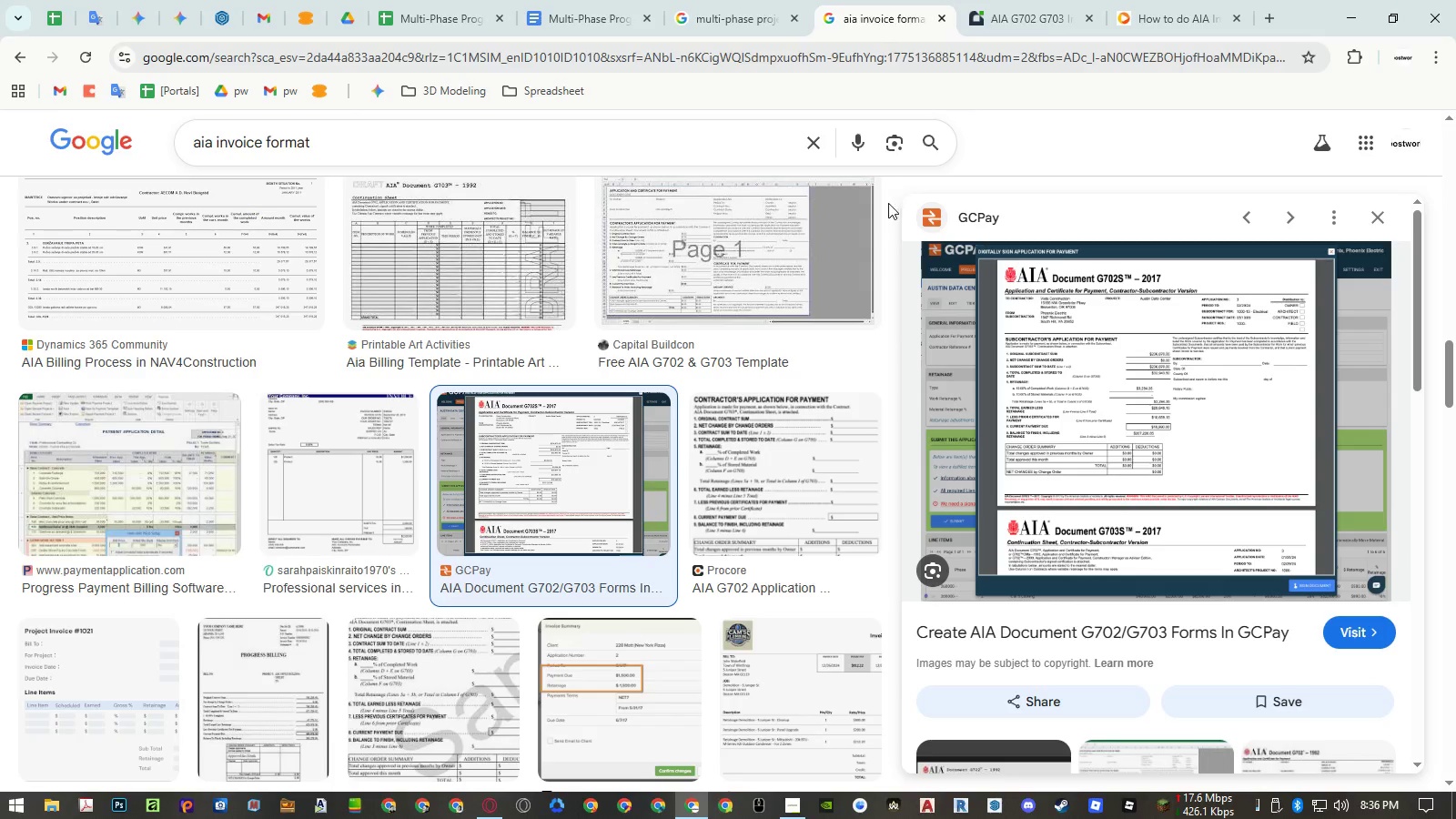 
scroll: coordinate [687, 362], scroll_direction: up, amount: 27.0
 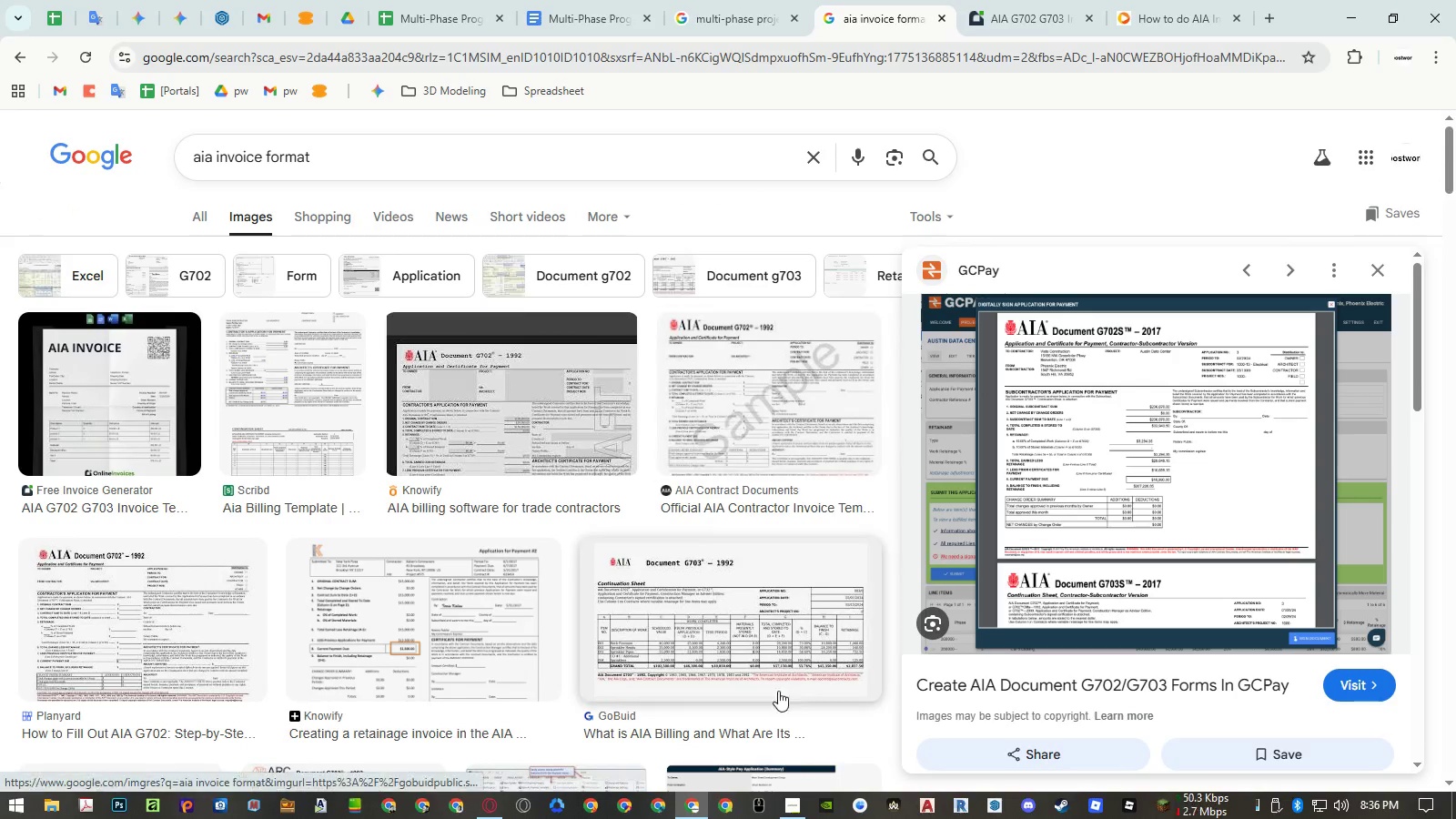 
left_click([786, 807])